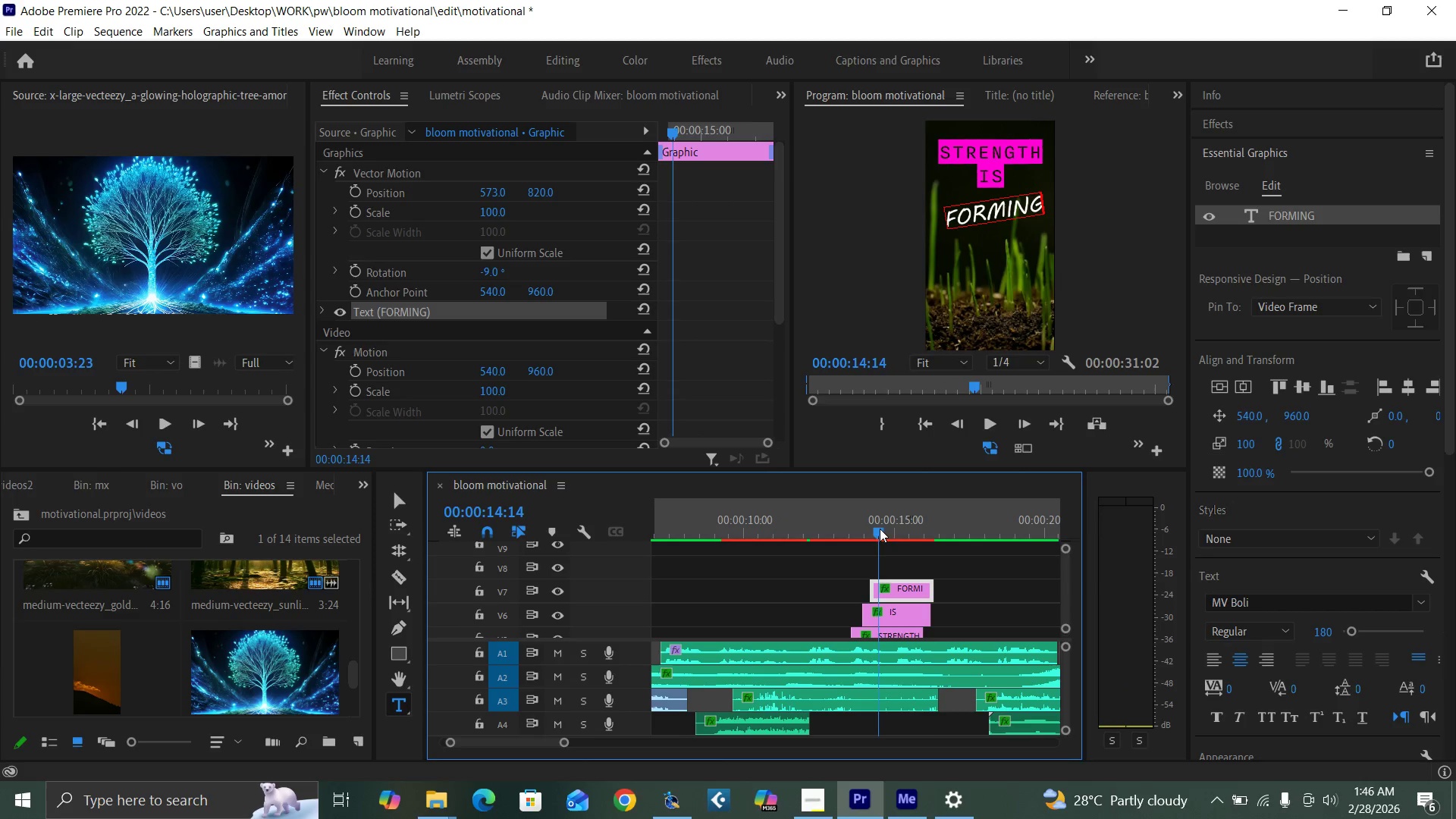 
key(Space)
 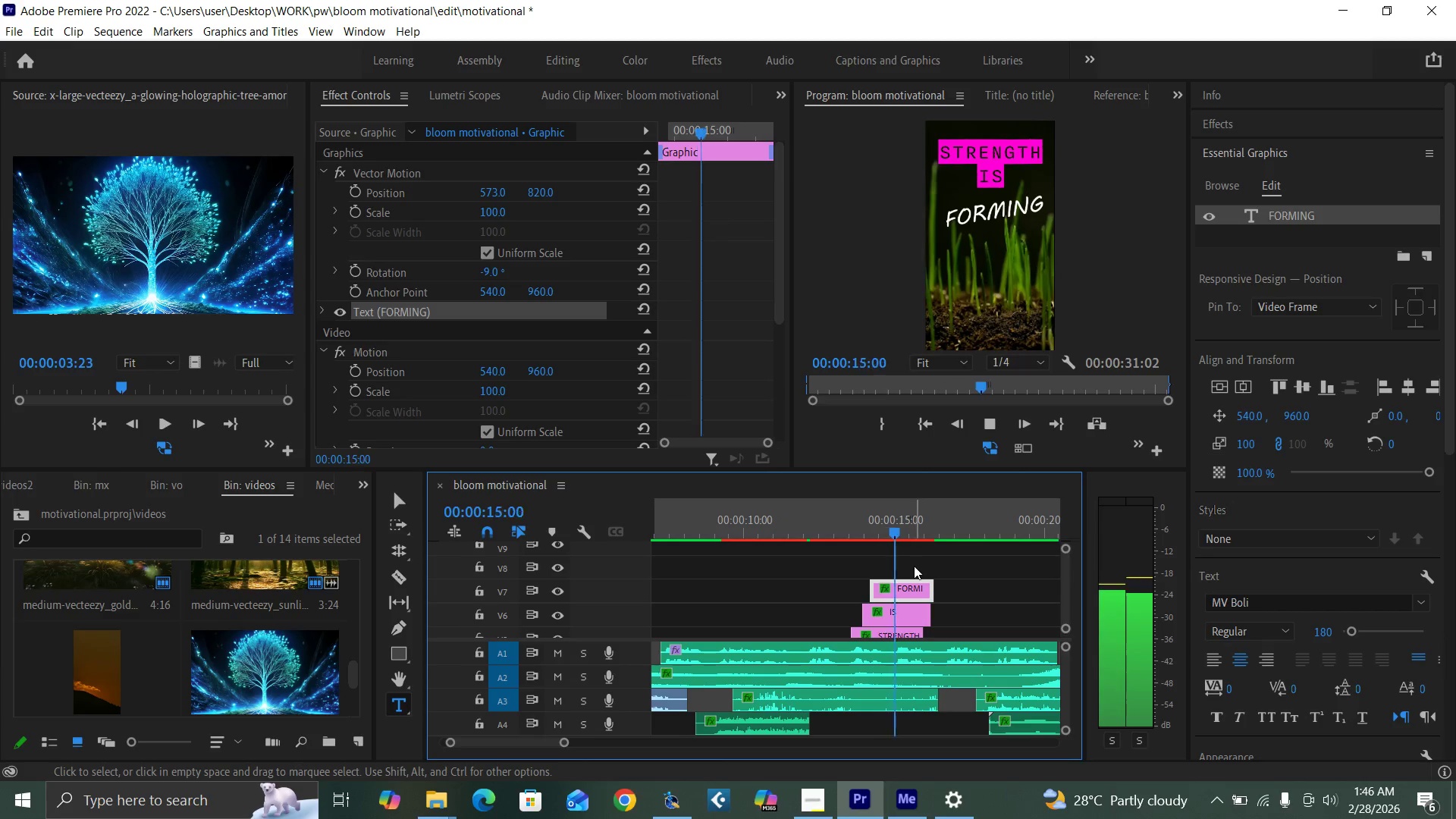 
key(Space)
 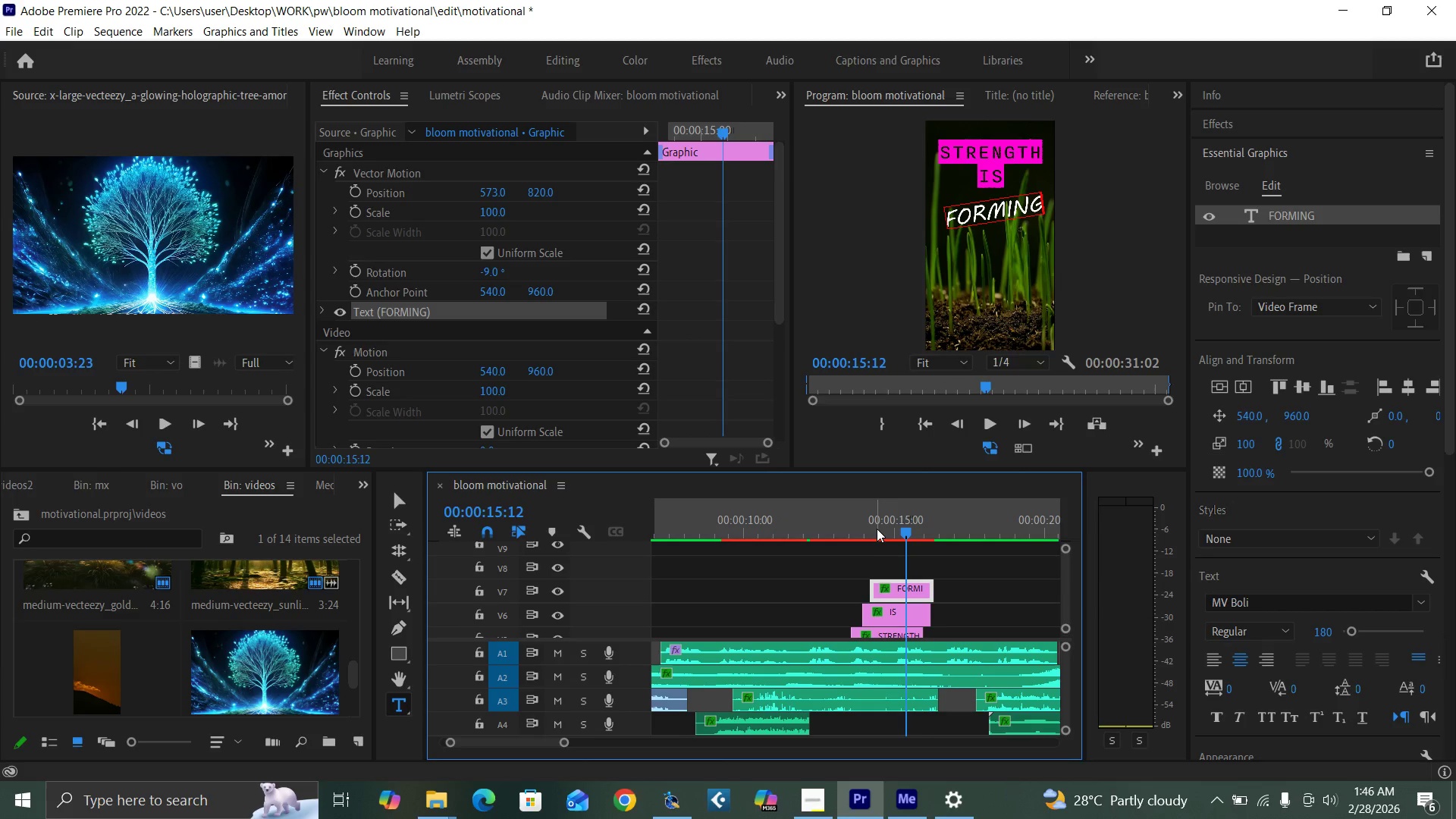 
left_click([877, 528])
 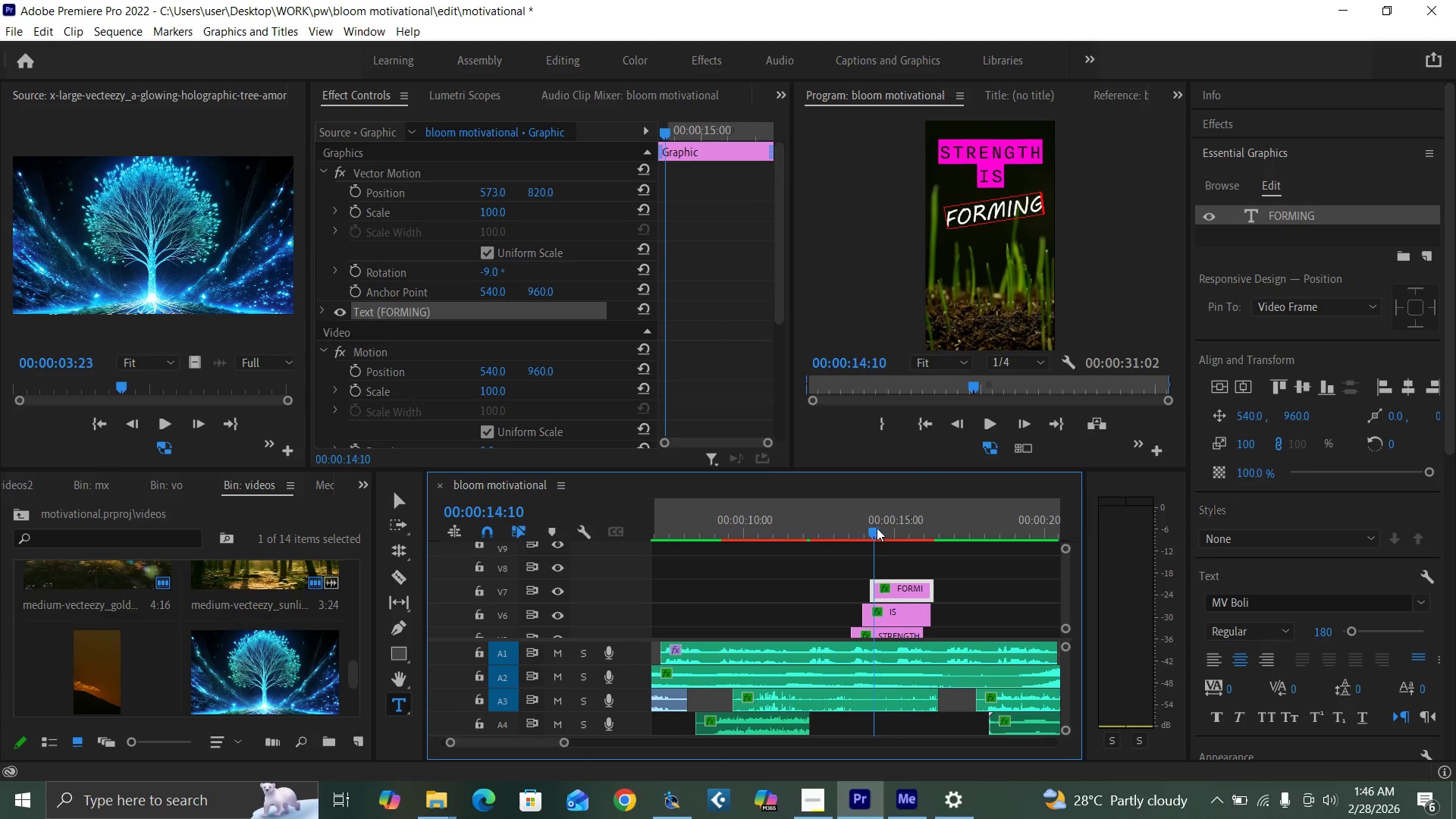 
key(Space)
 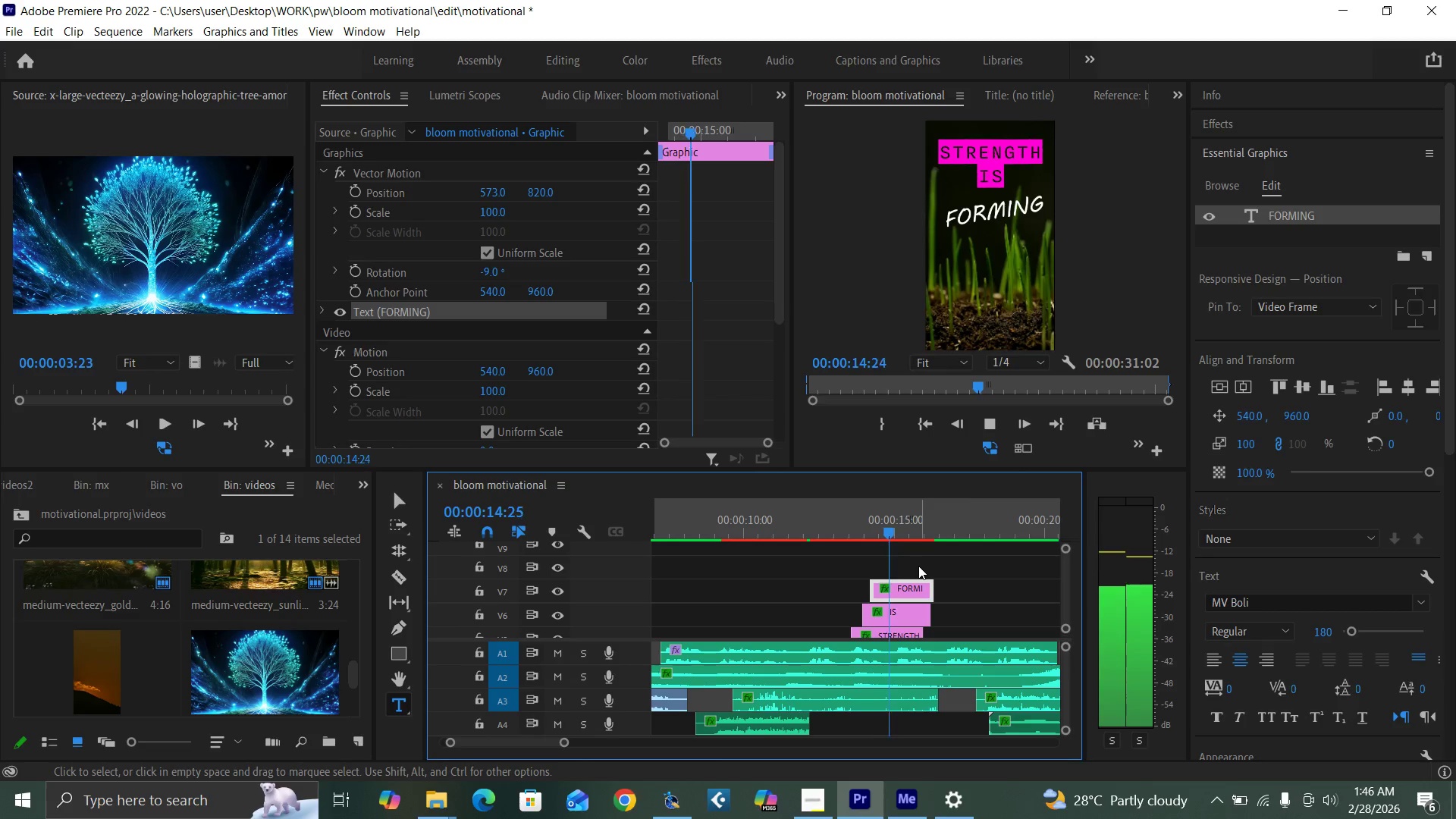 
key(Space)
 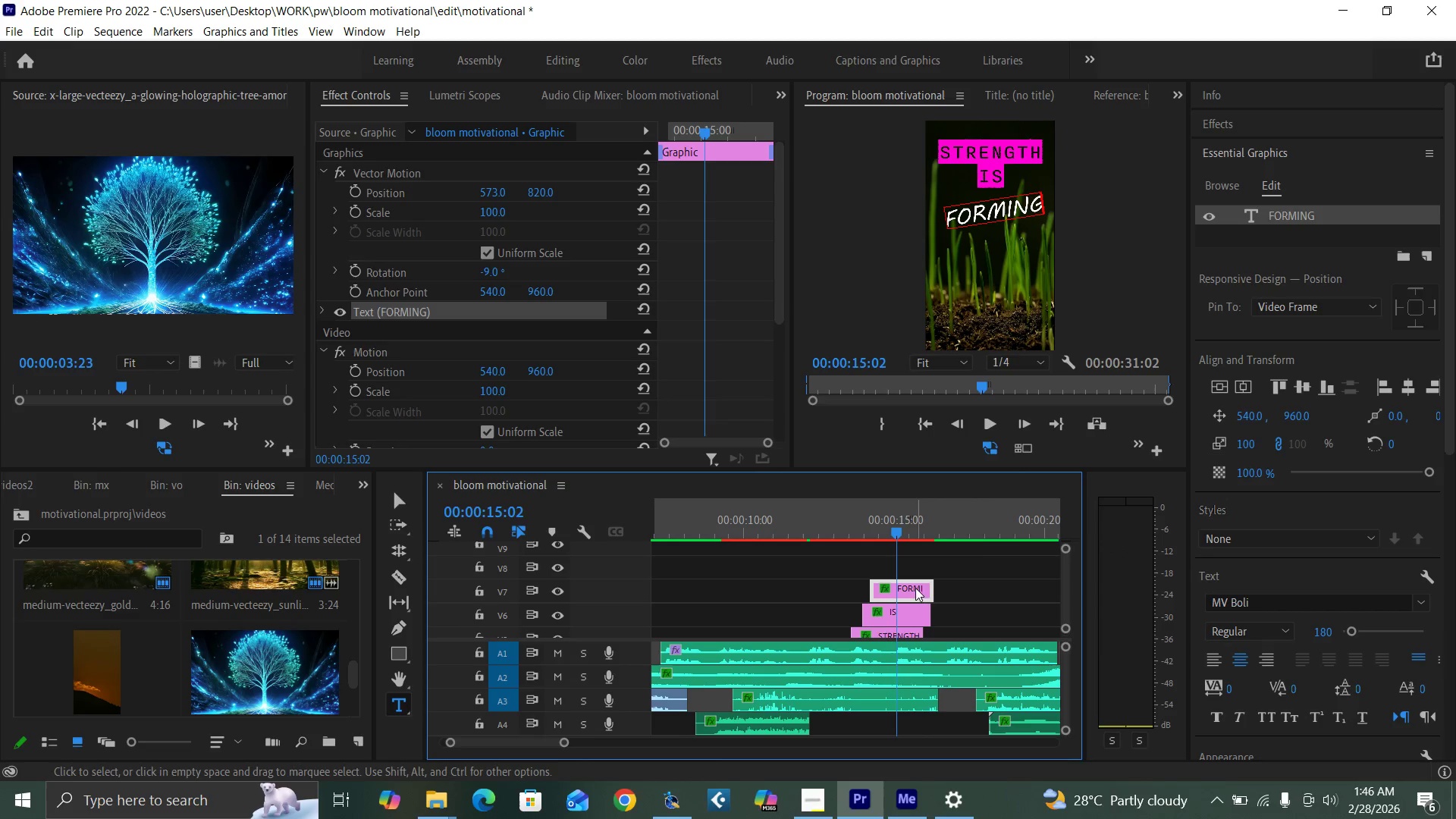 
left_click_drag(start_coordinate=[933, 585], to_coordinate=[899, 576])
 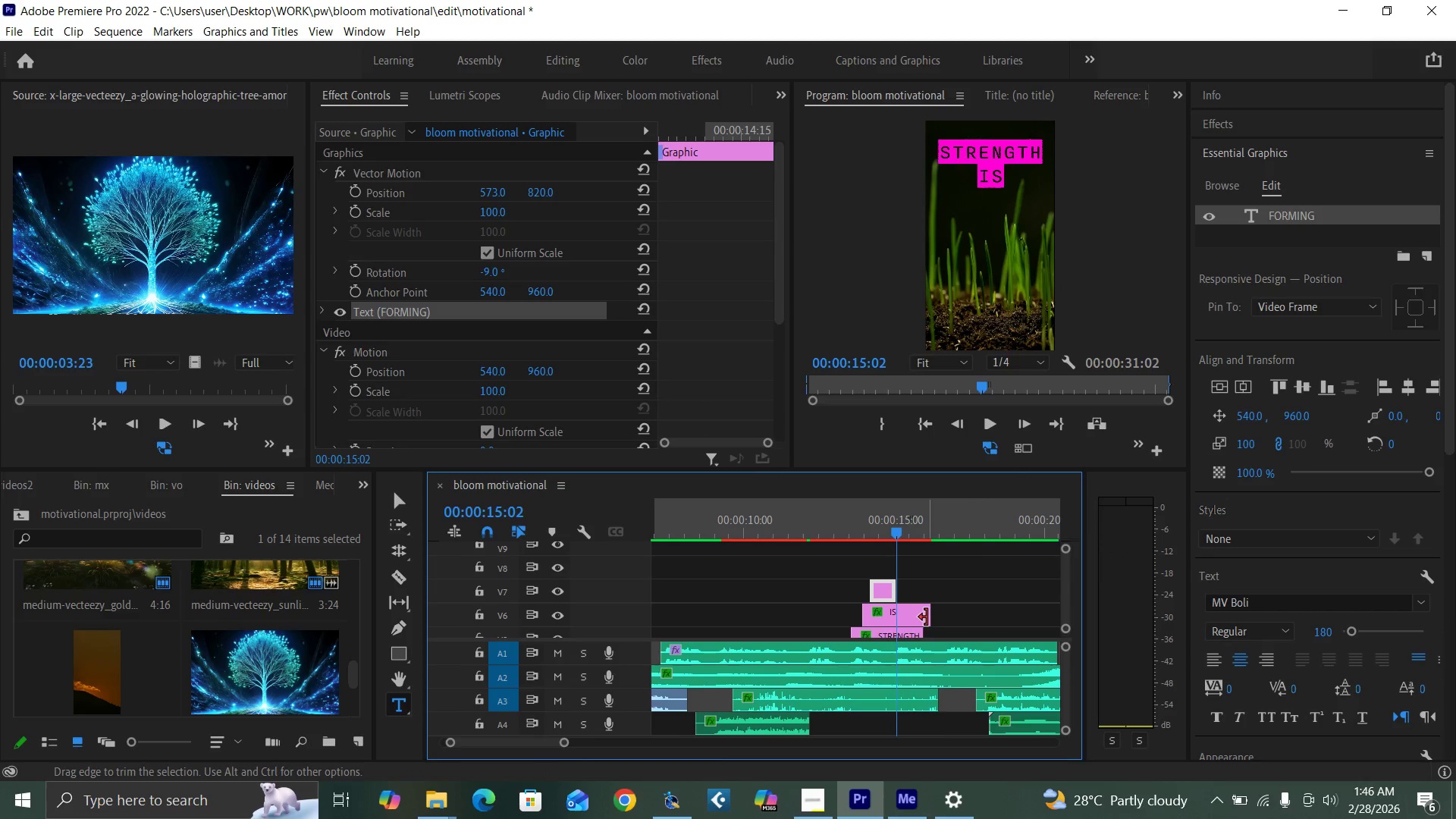 
left_click_drag(start_coordinate=[927, 617], to_coordinate=[896, 608])
 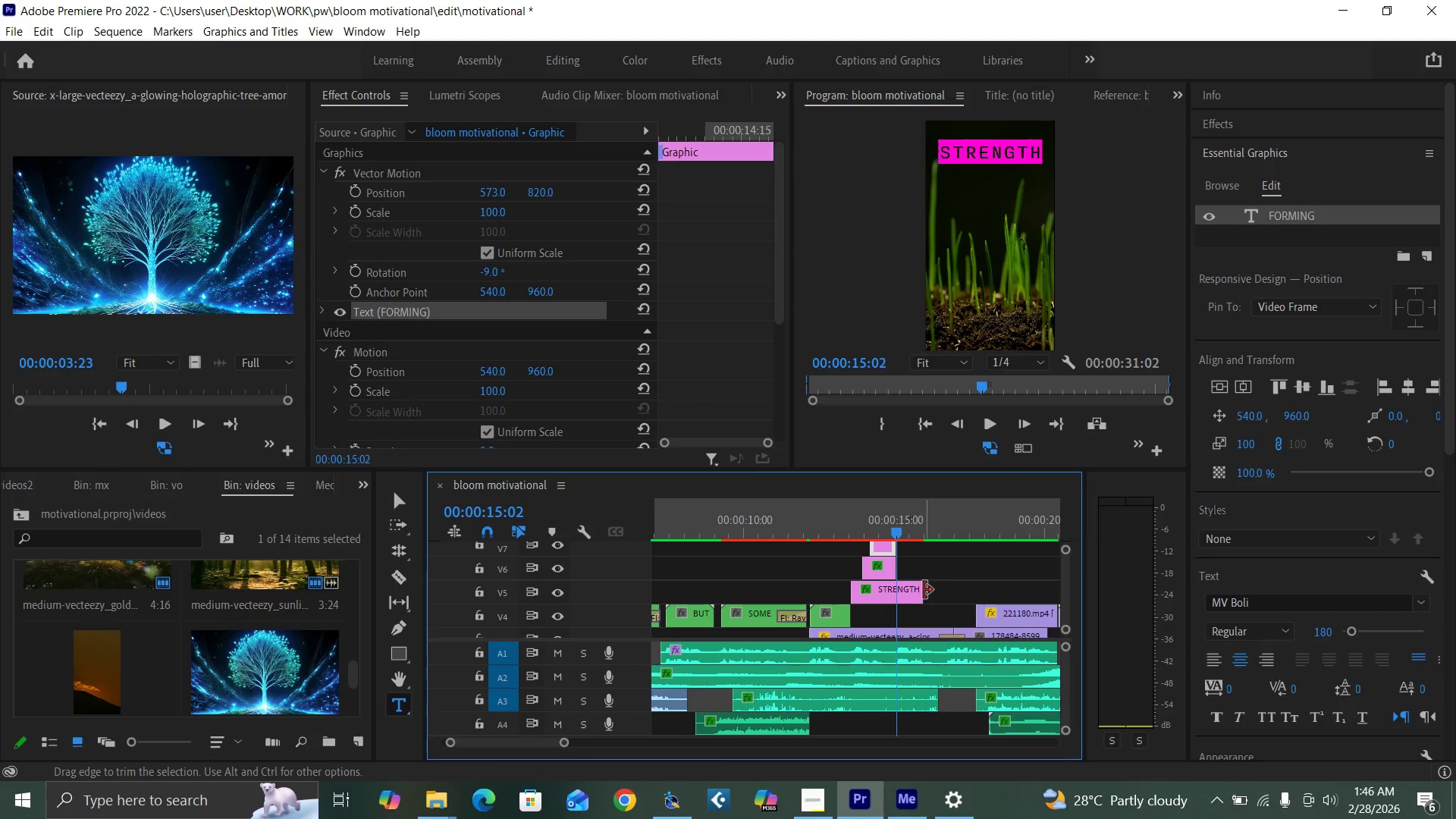 
left_click_drag(start_coordinate=[918, 595], to_coordinate=[897, 588])
 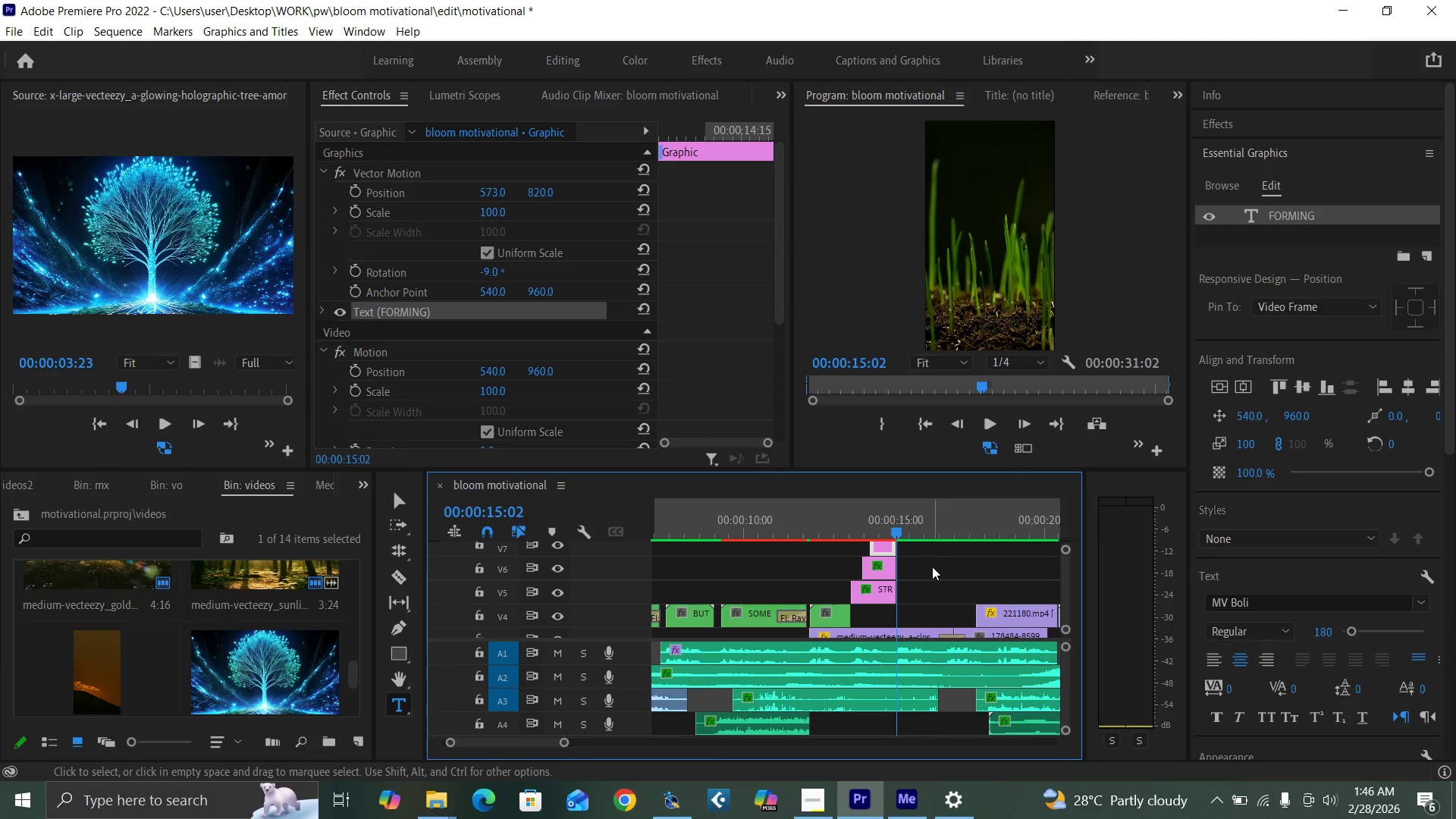 
key(Control+S)
 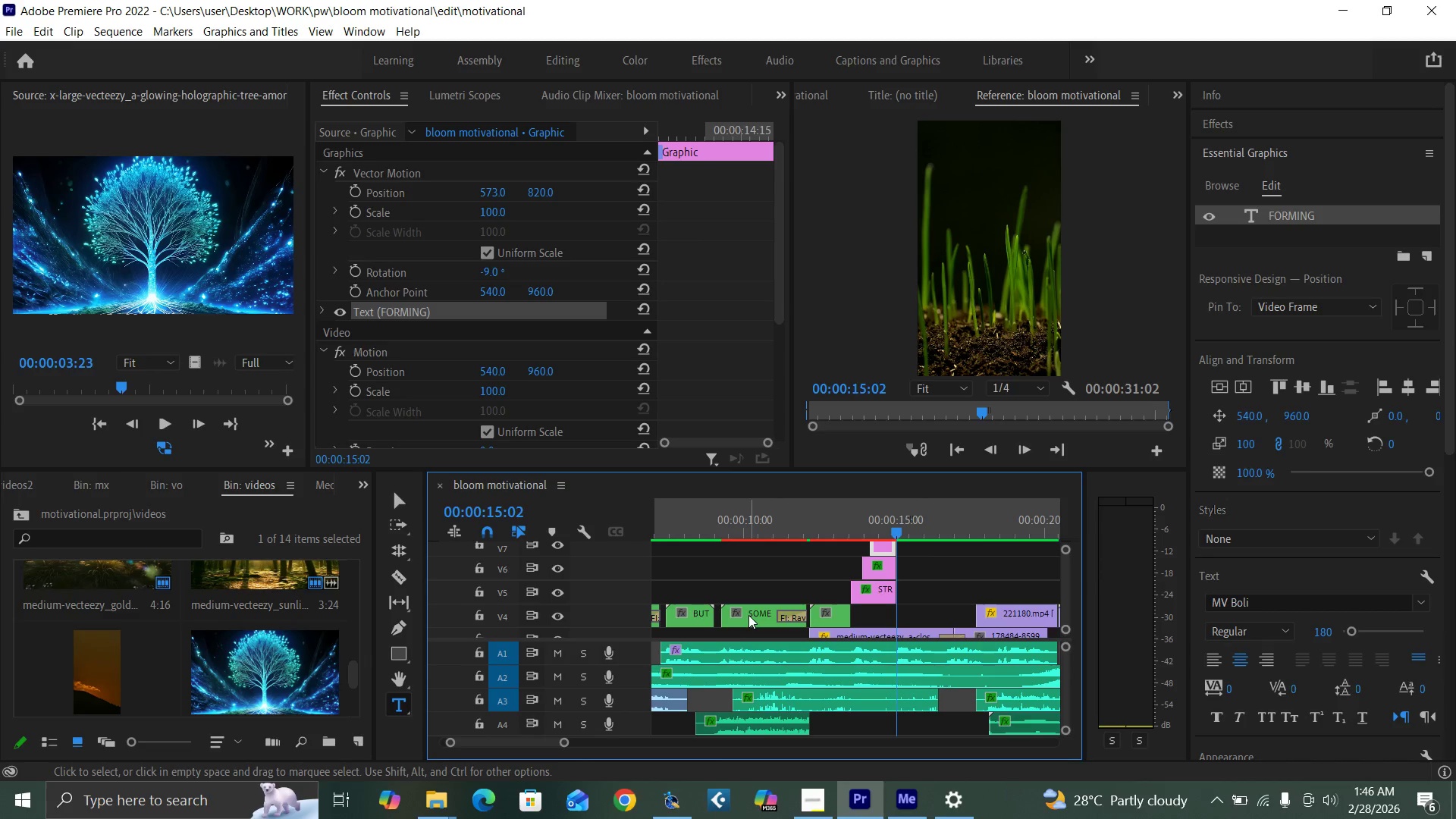 
double_click([748, 615])
 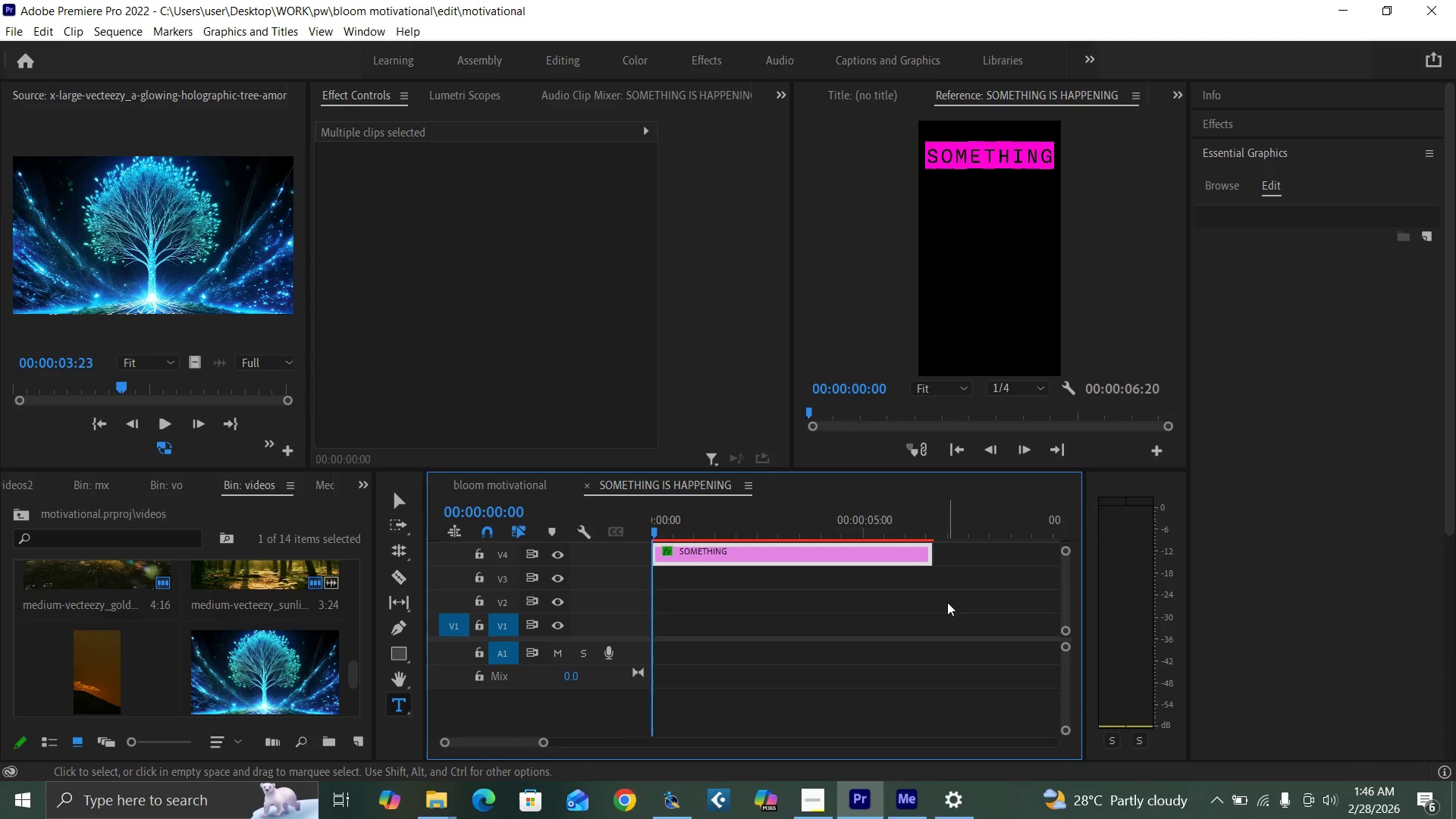 
key(Backquote)
 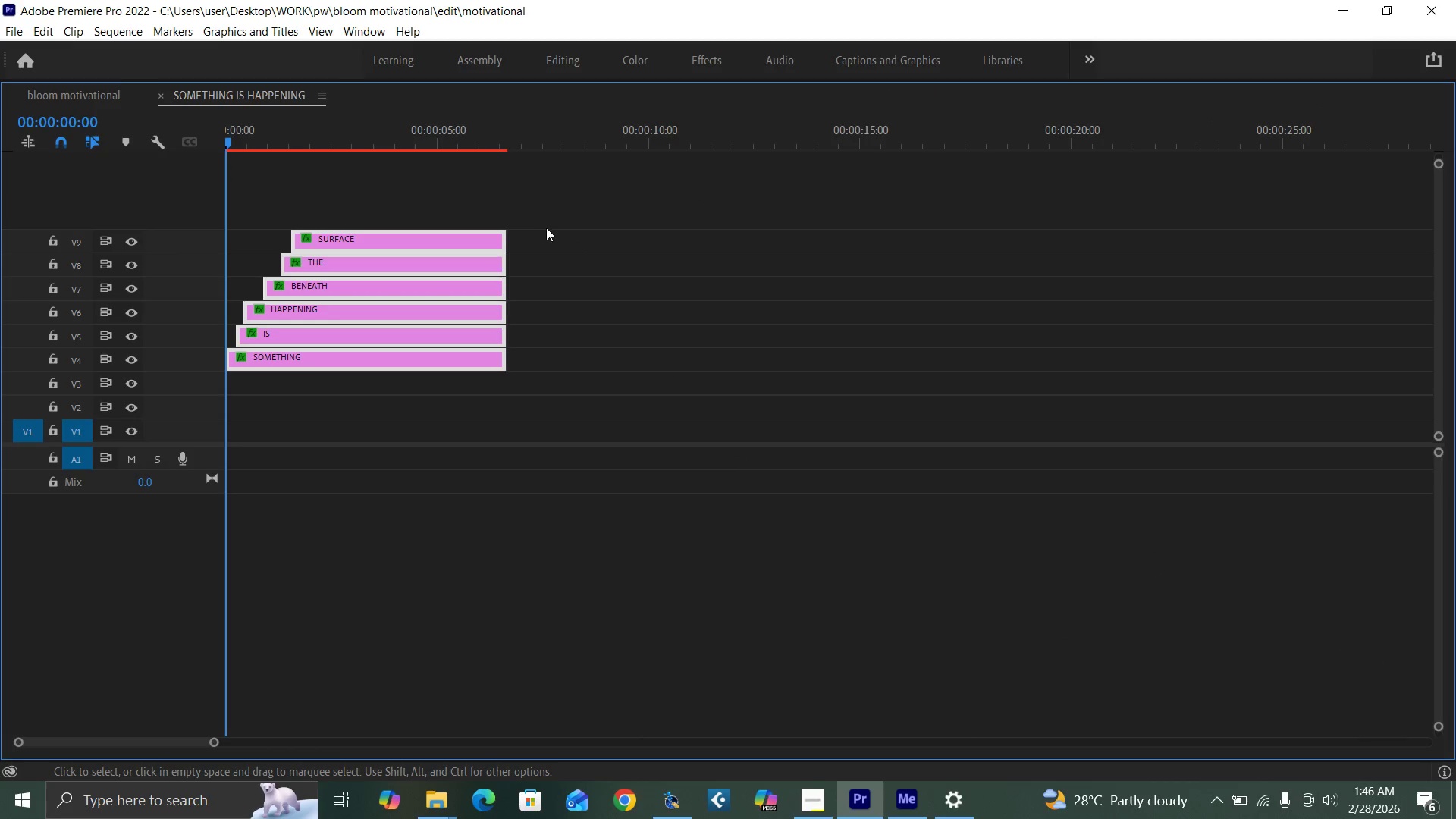 
left_click_drag(start_coordinate=[569, 218], to_coordinate=[416, 372])
 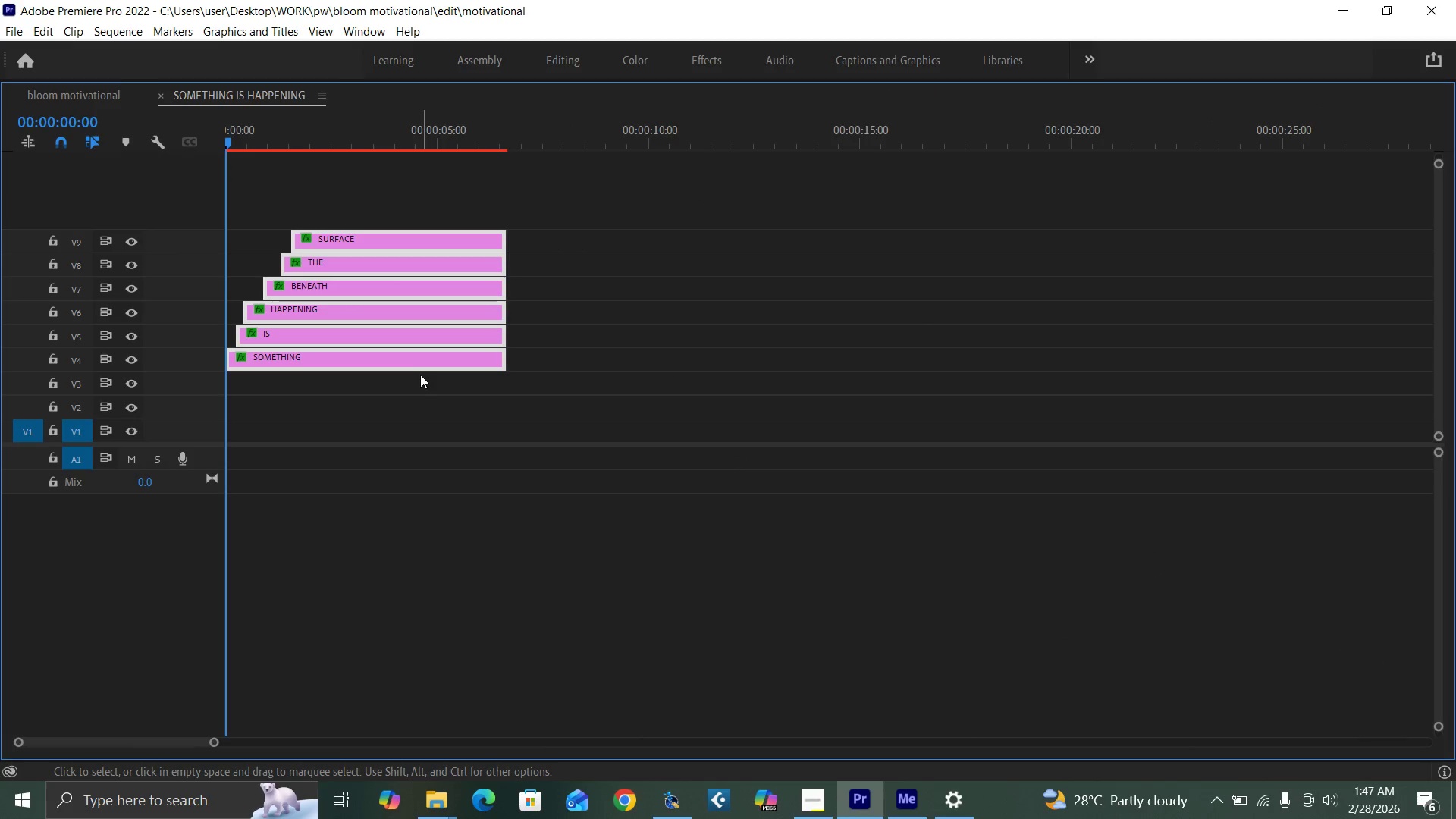 
key(Control+C)
 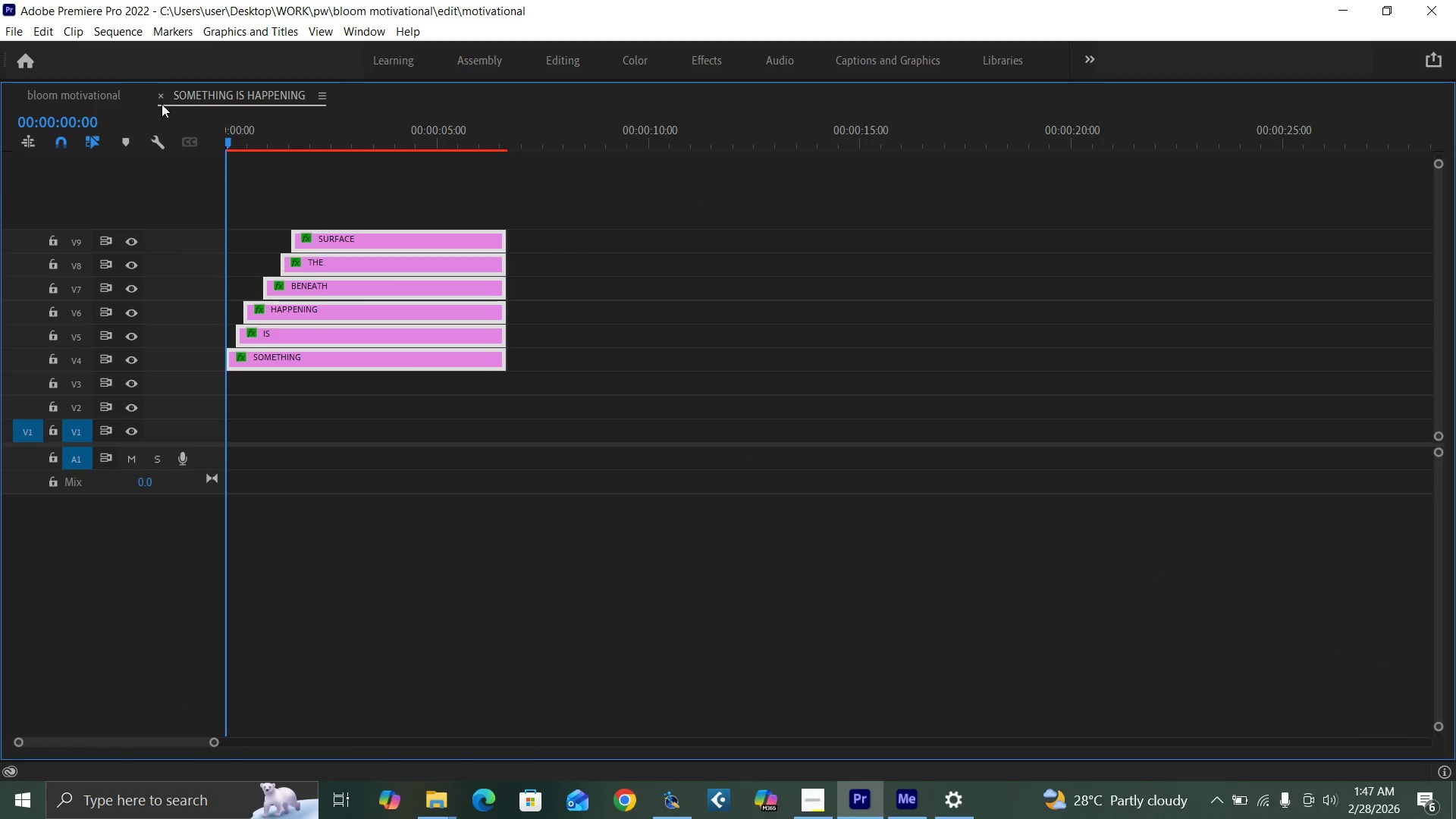 
left_click([159, 95])
 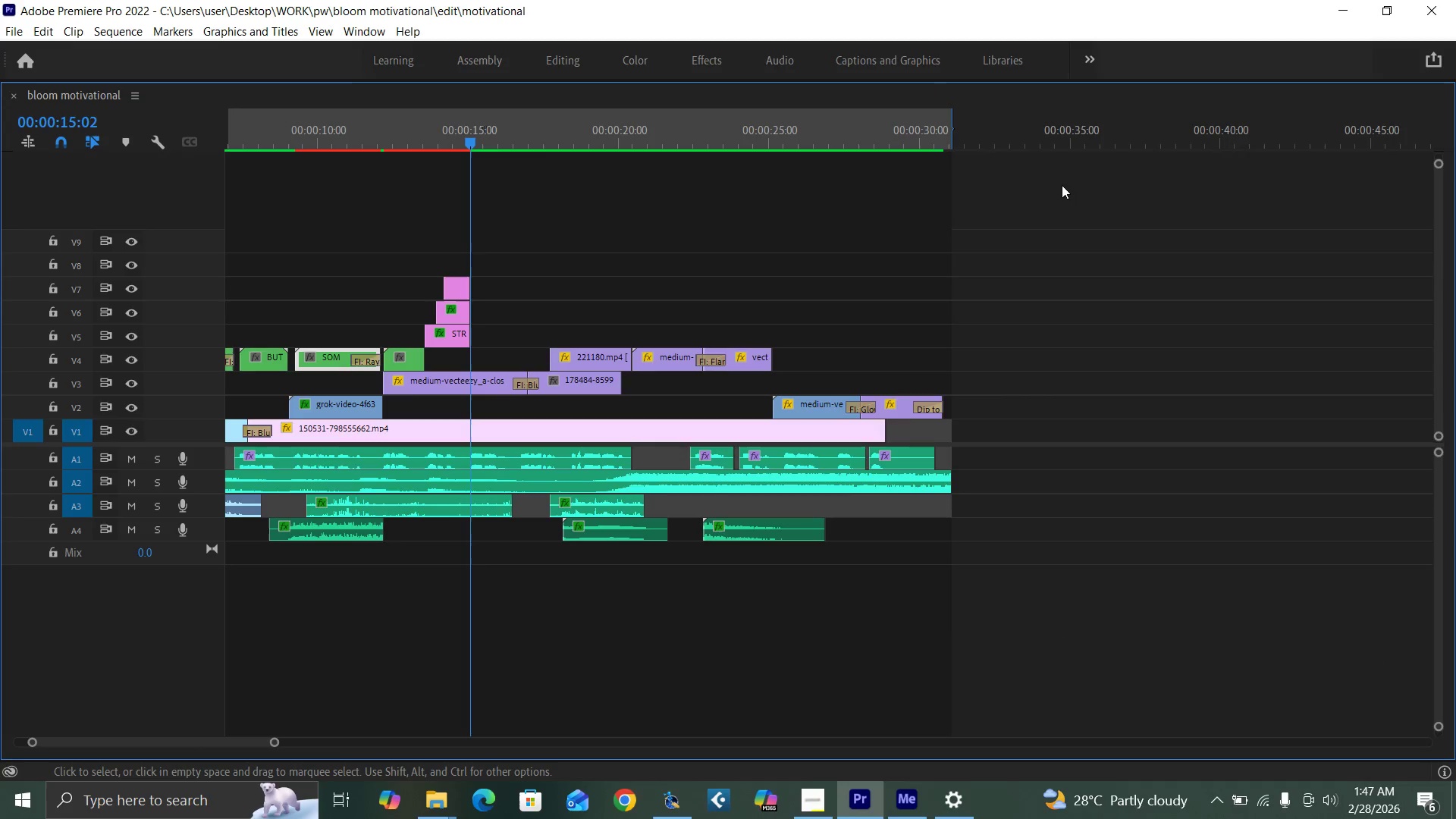 
left_click([990, 130])
 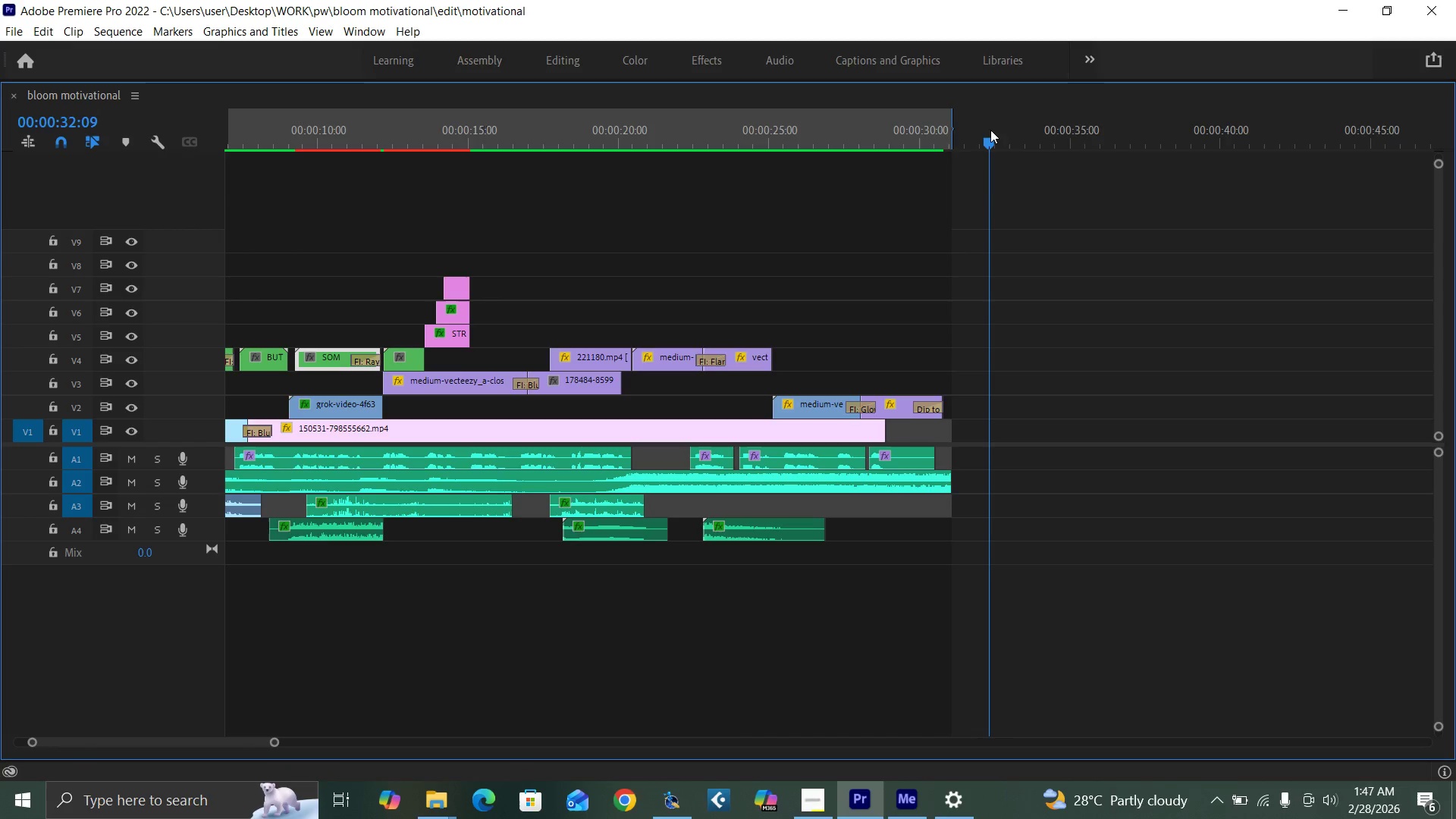 
key(Control+V)
 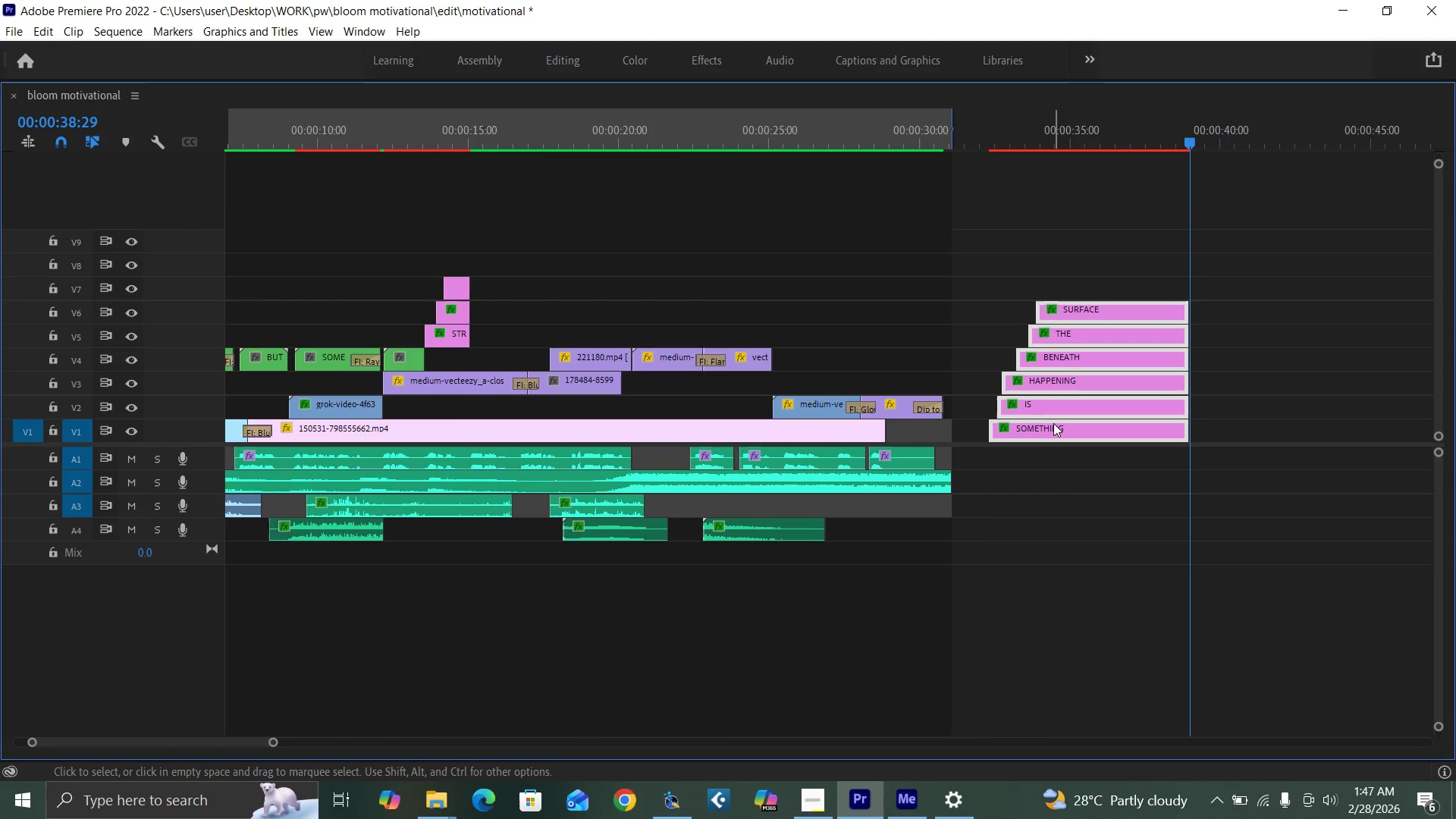 
left_click_drag(start_coordinate=[1055, 429], to_coordinate=[535, 332])
 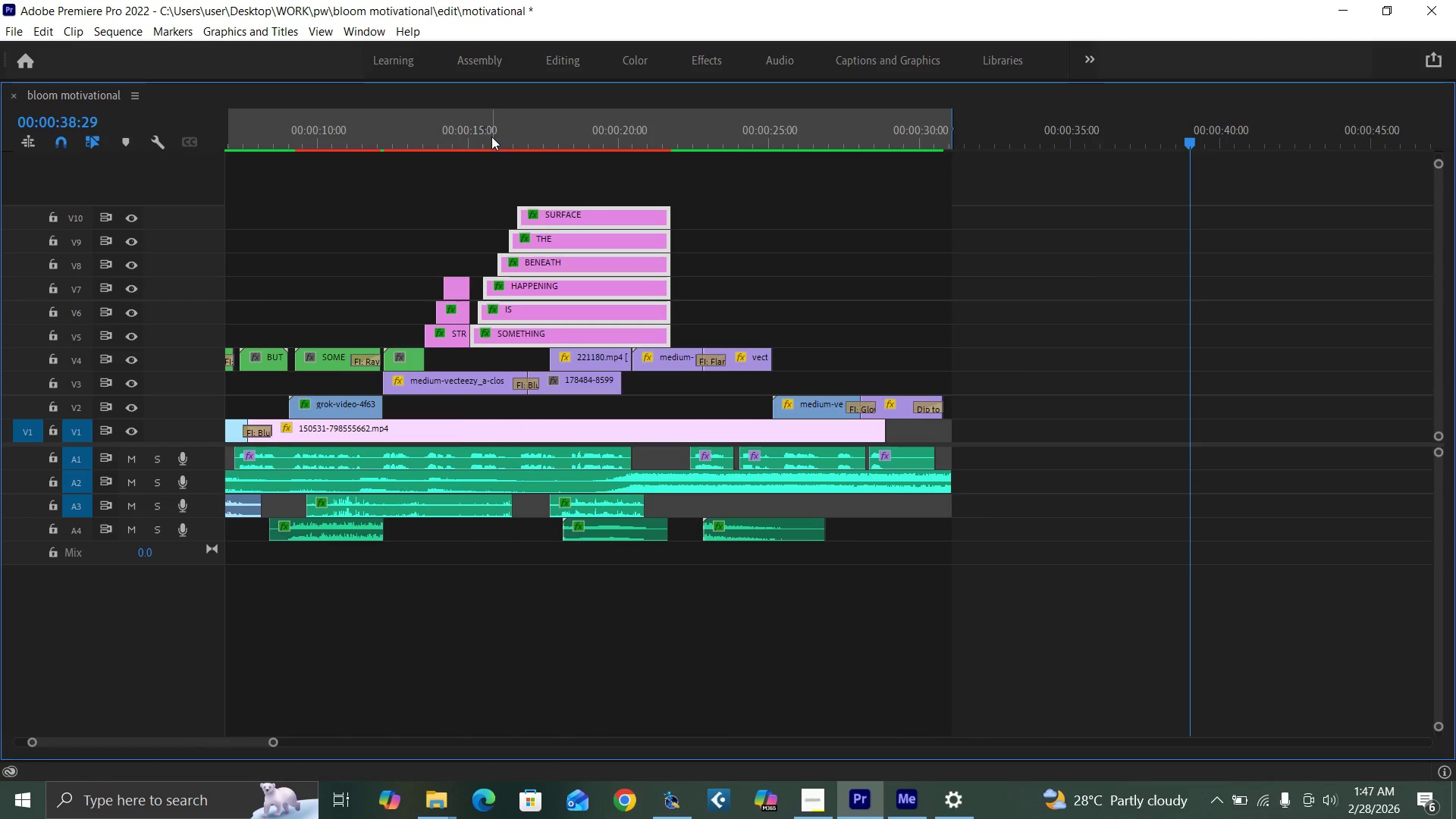 
left_click([482, 136])
 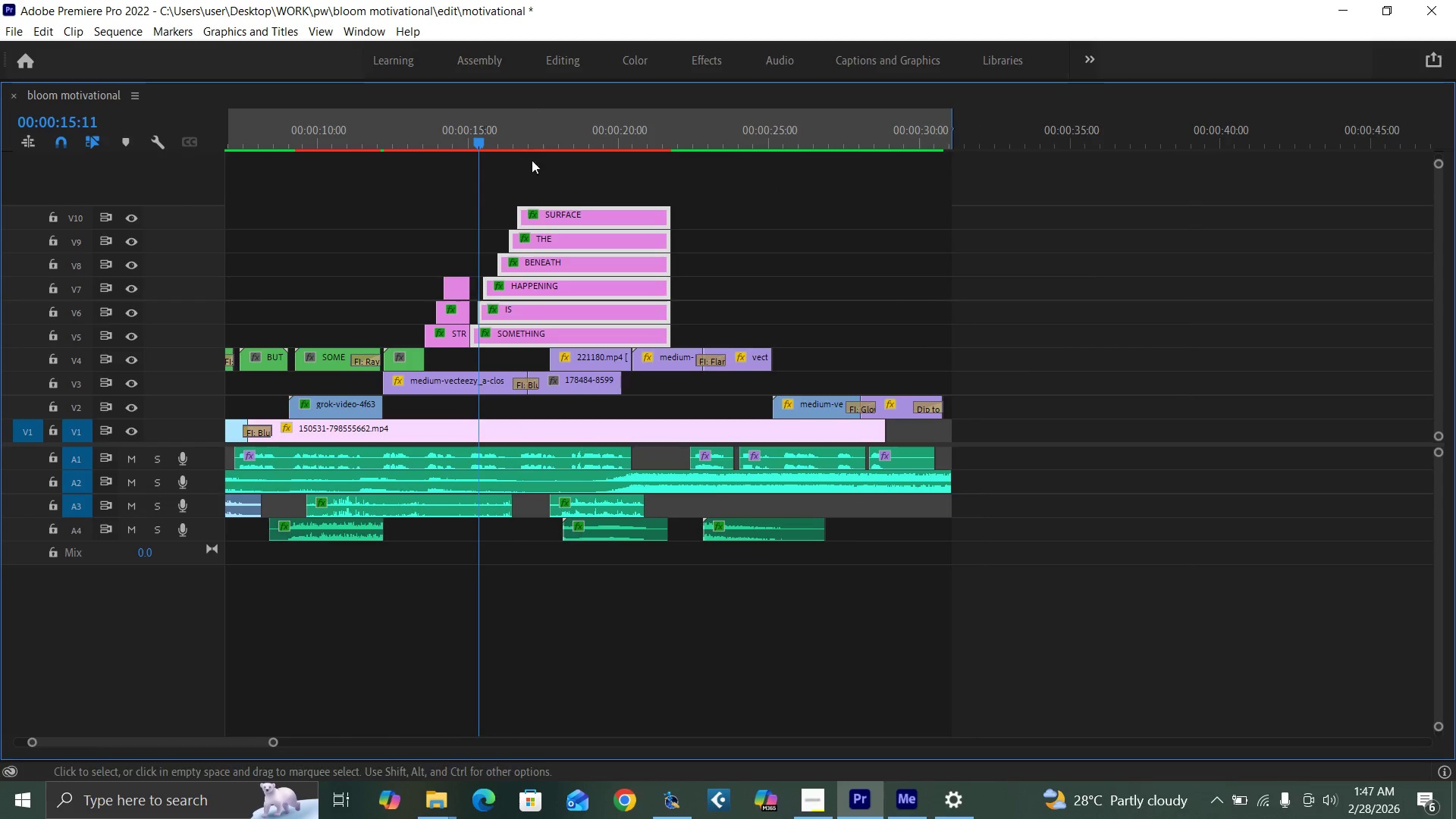 
key(Backquote)
 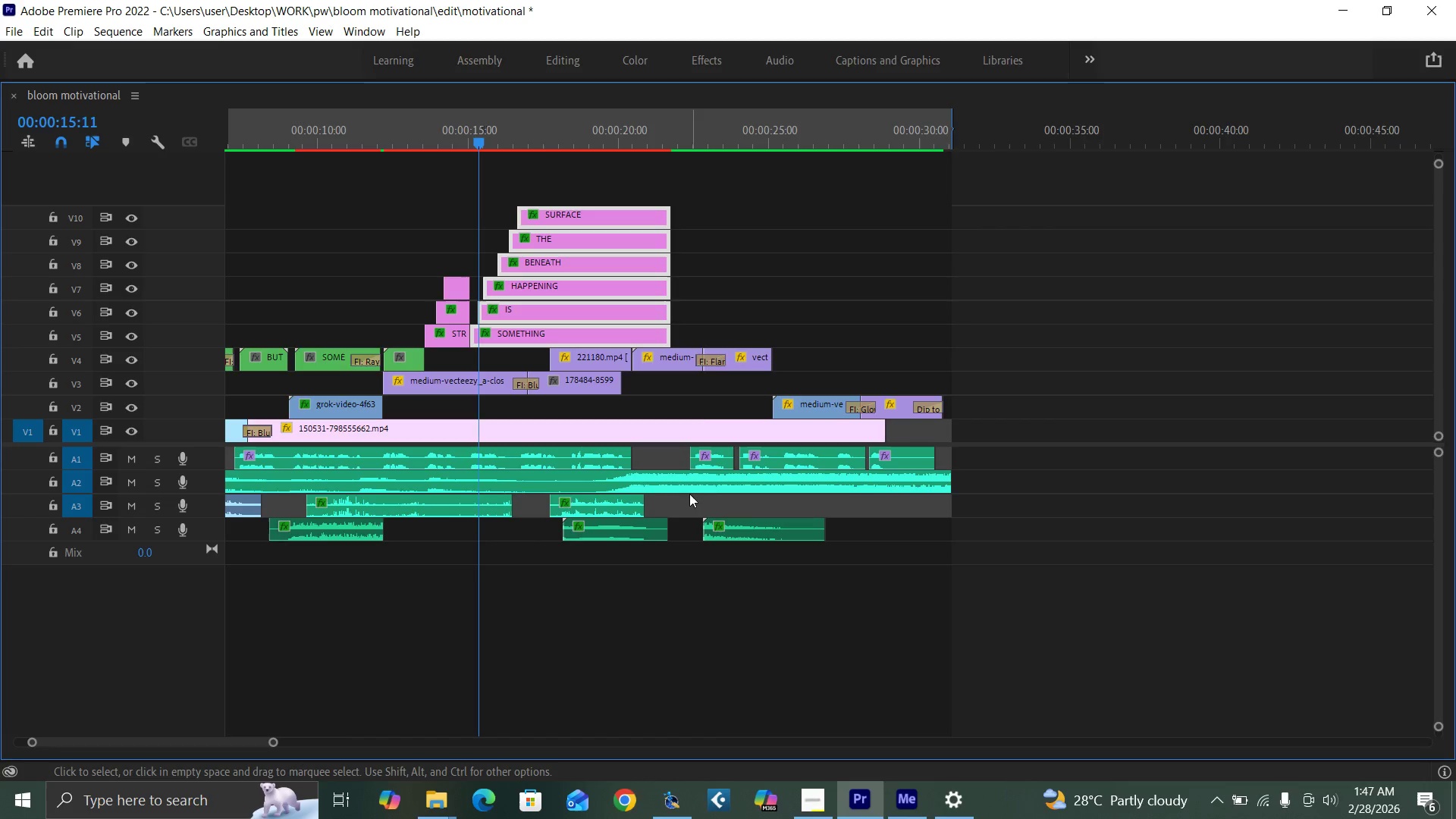 
left_click([808, 298])
 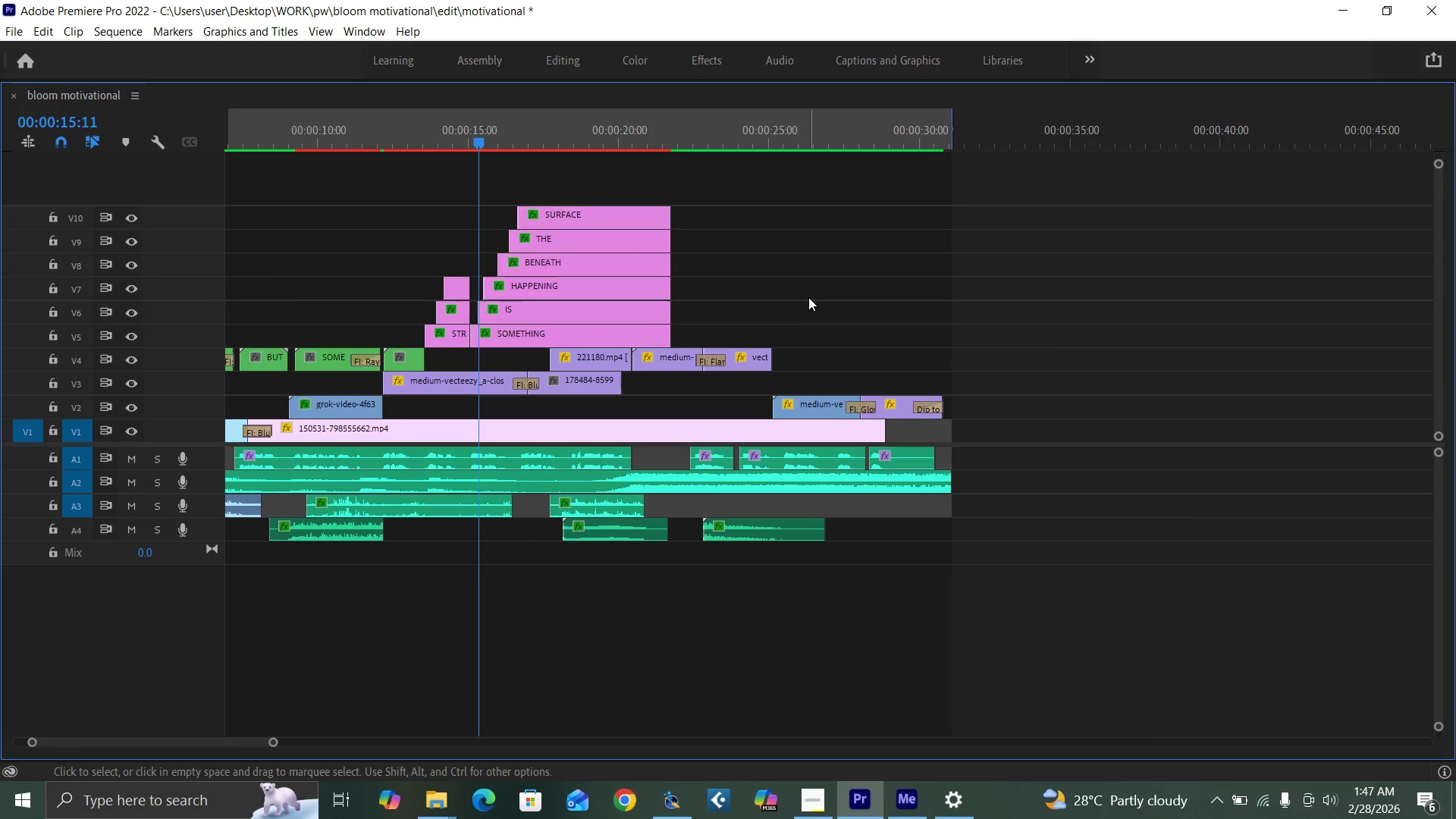 
key(Backquote)
 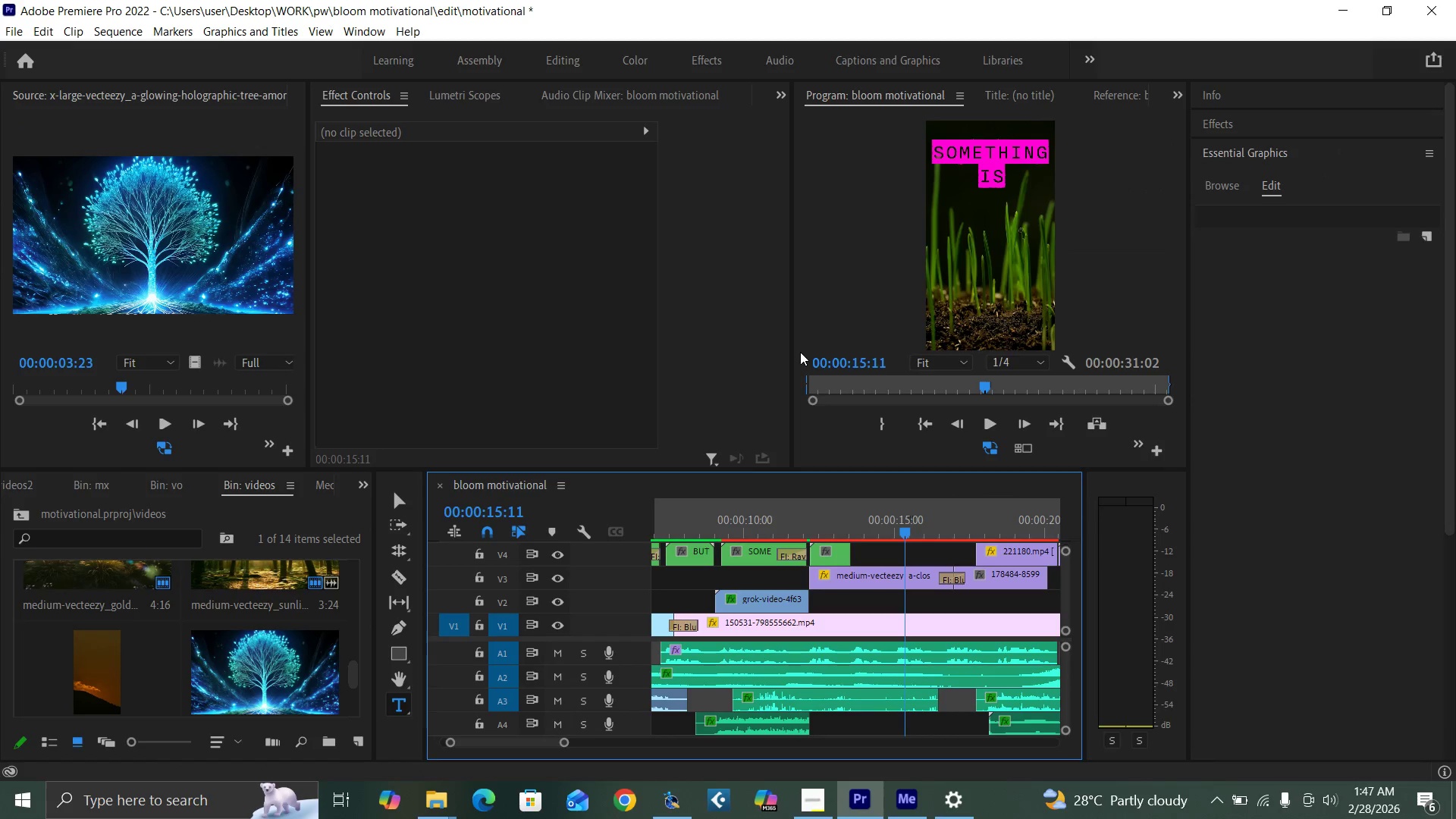 
key(Control+S)
 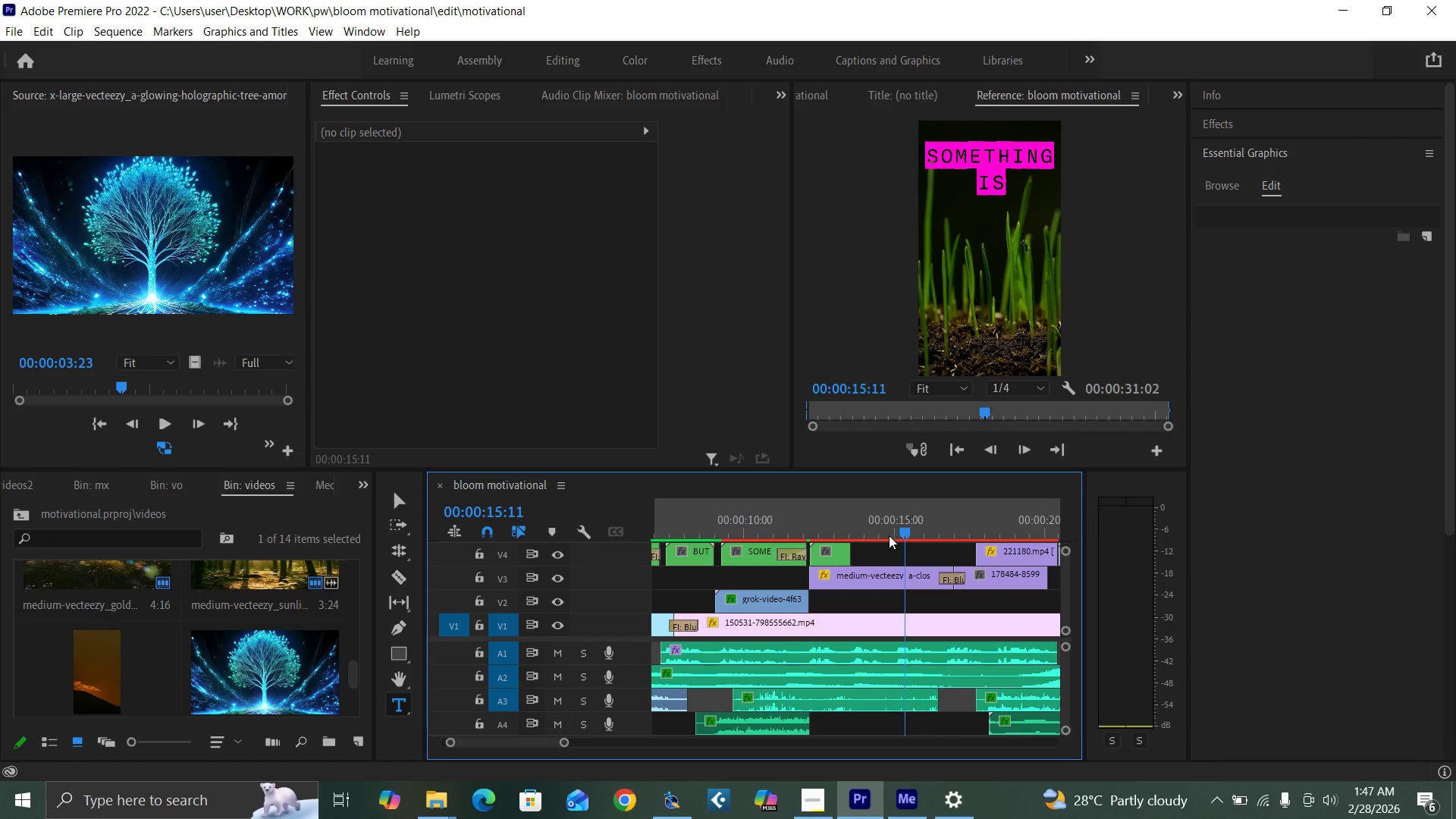 
left_click([893, 526])
 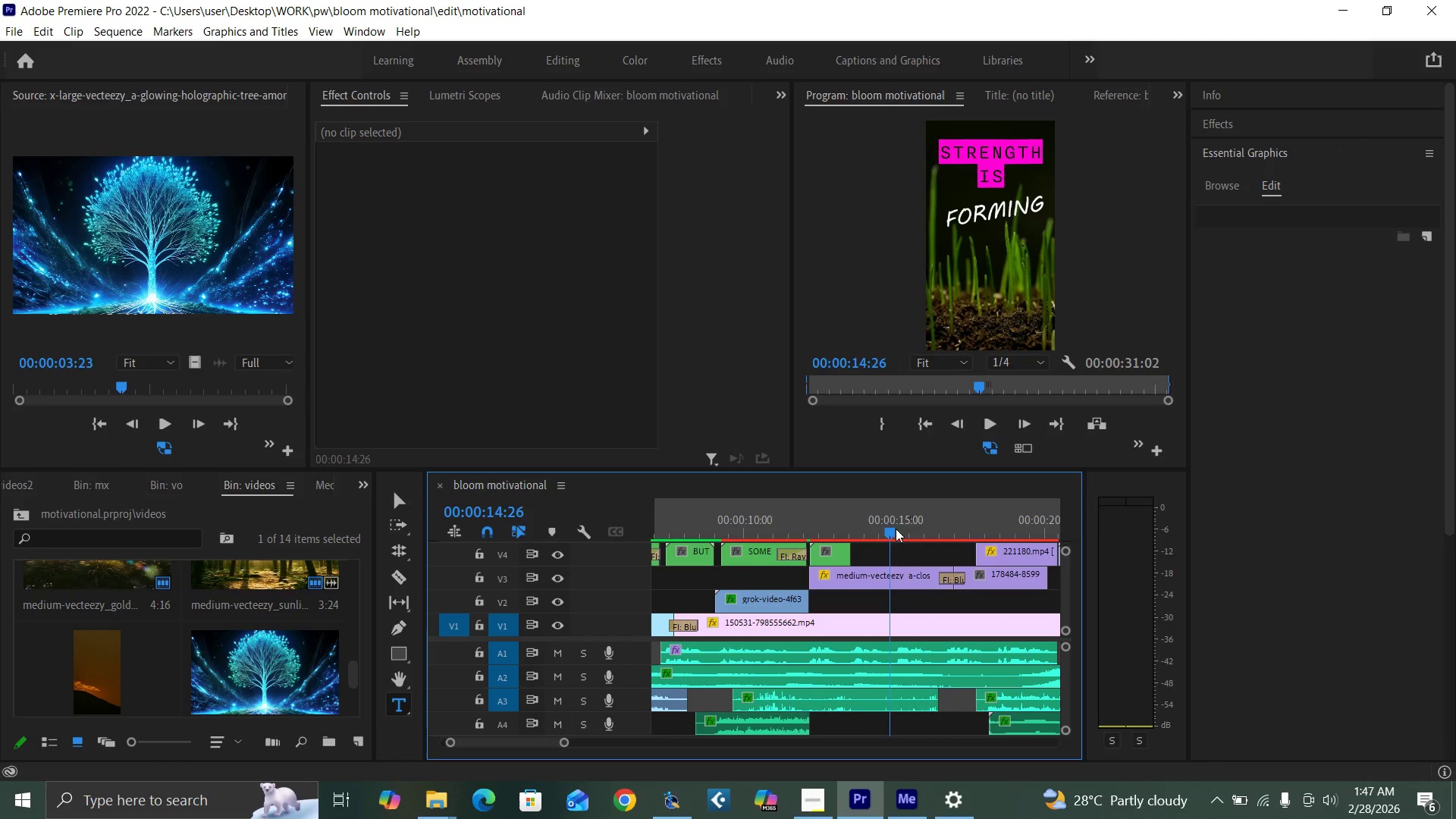 
key(Space)
 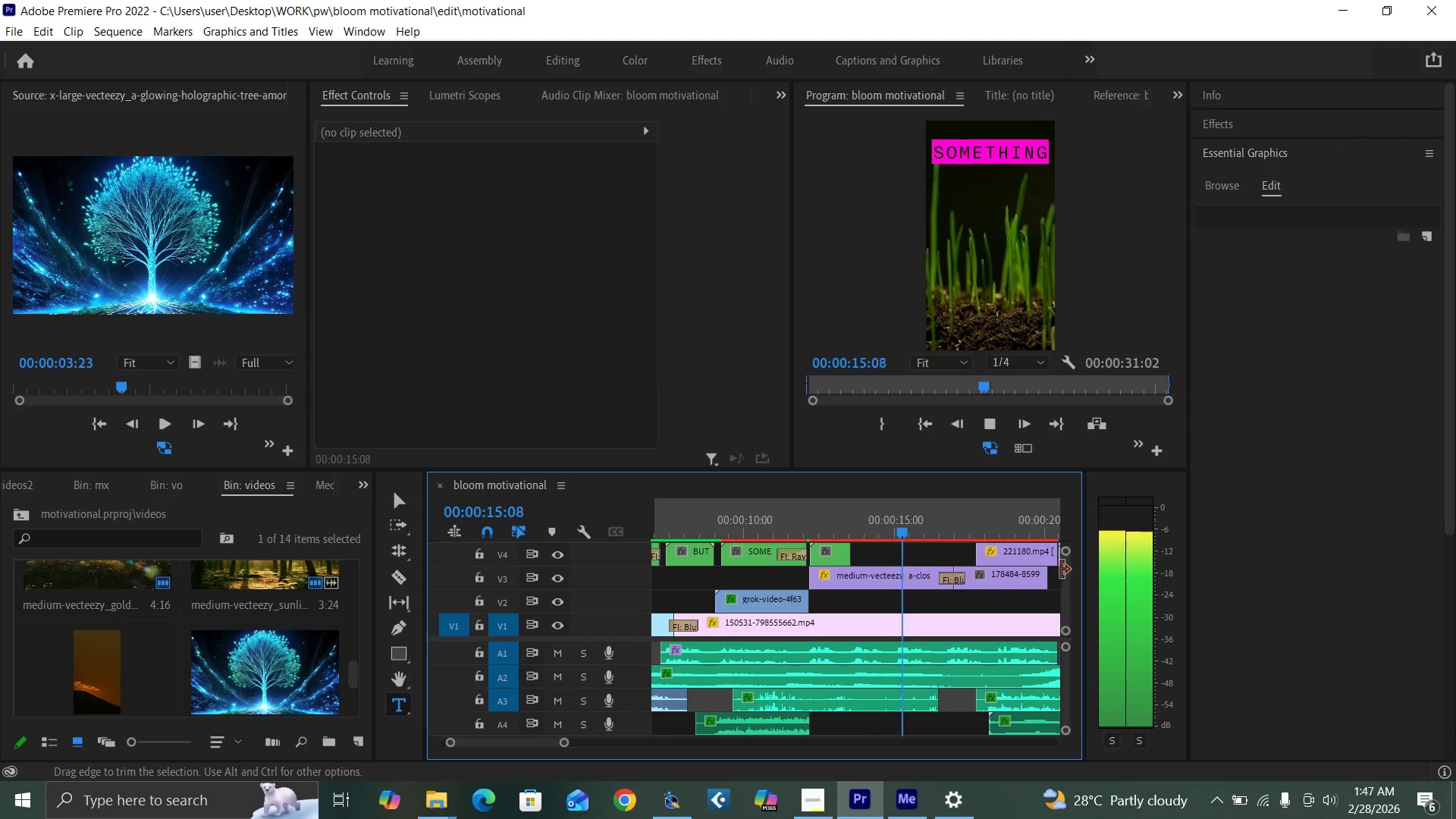 
key(Space)
 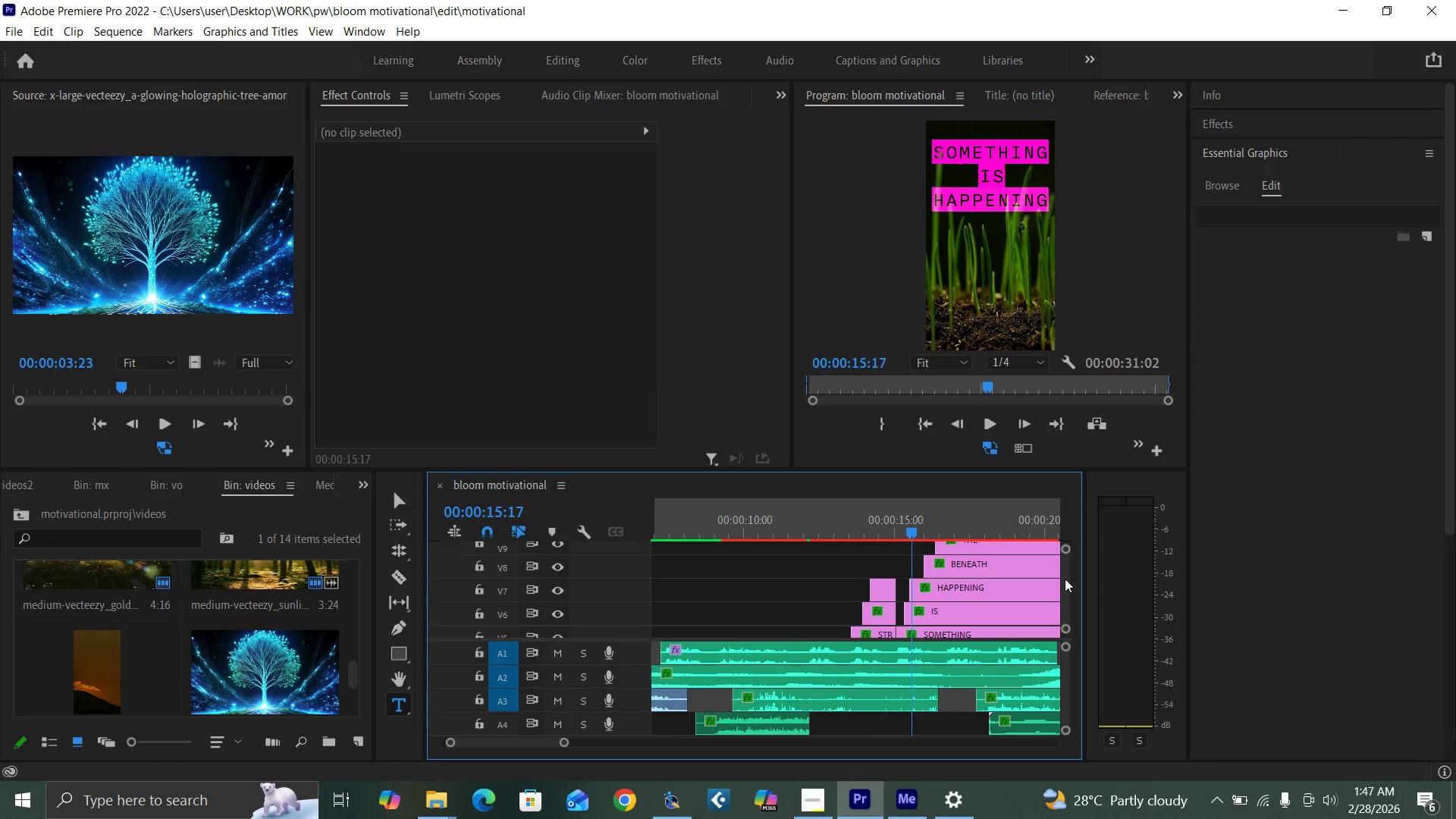 
left_click([853, 532])
 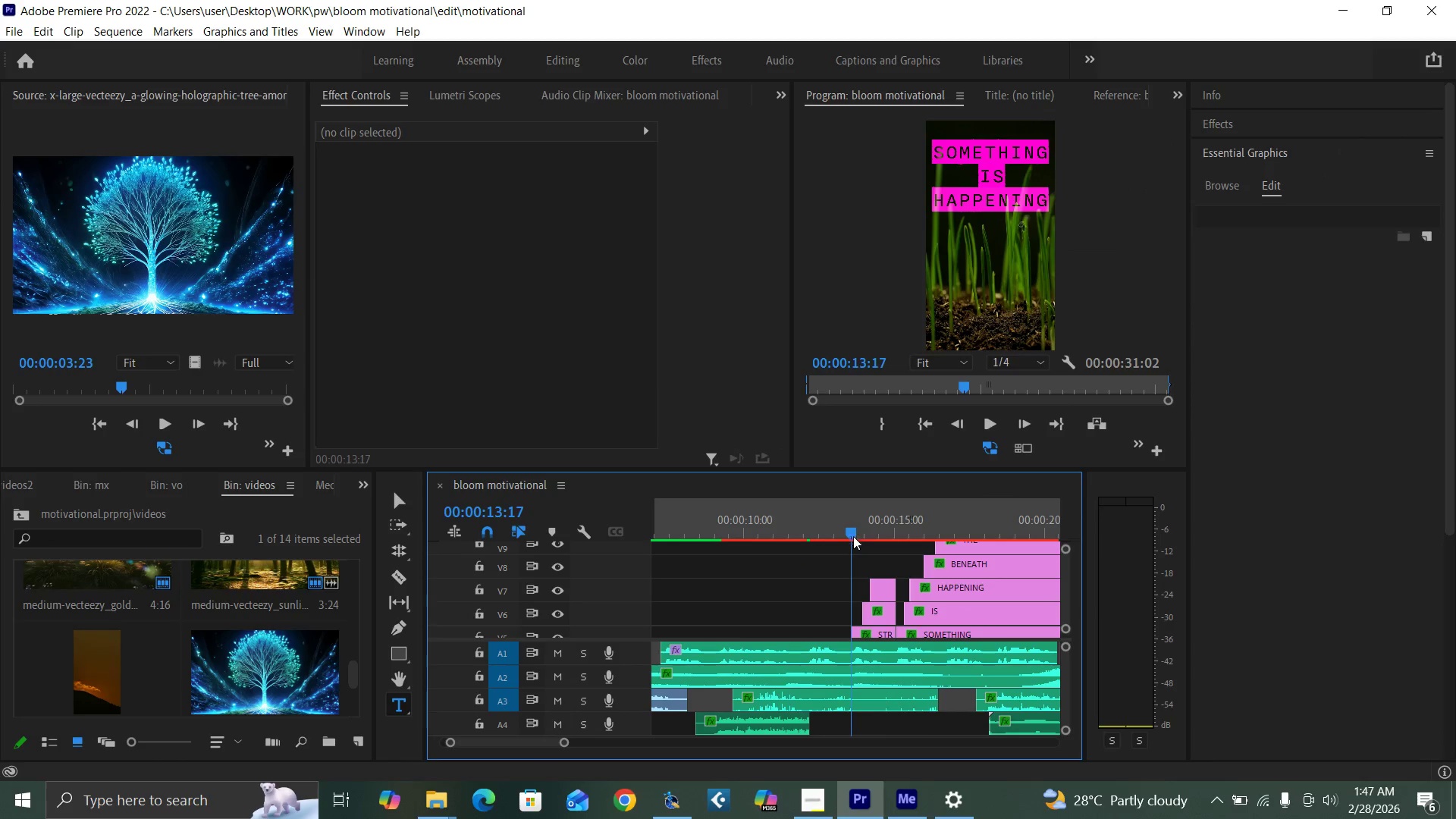 
key(Space)
 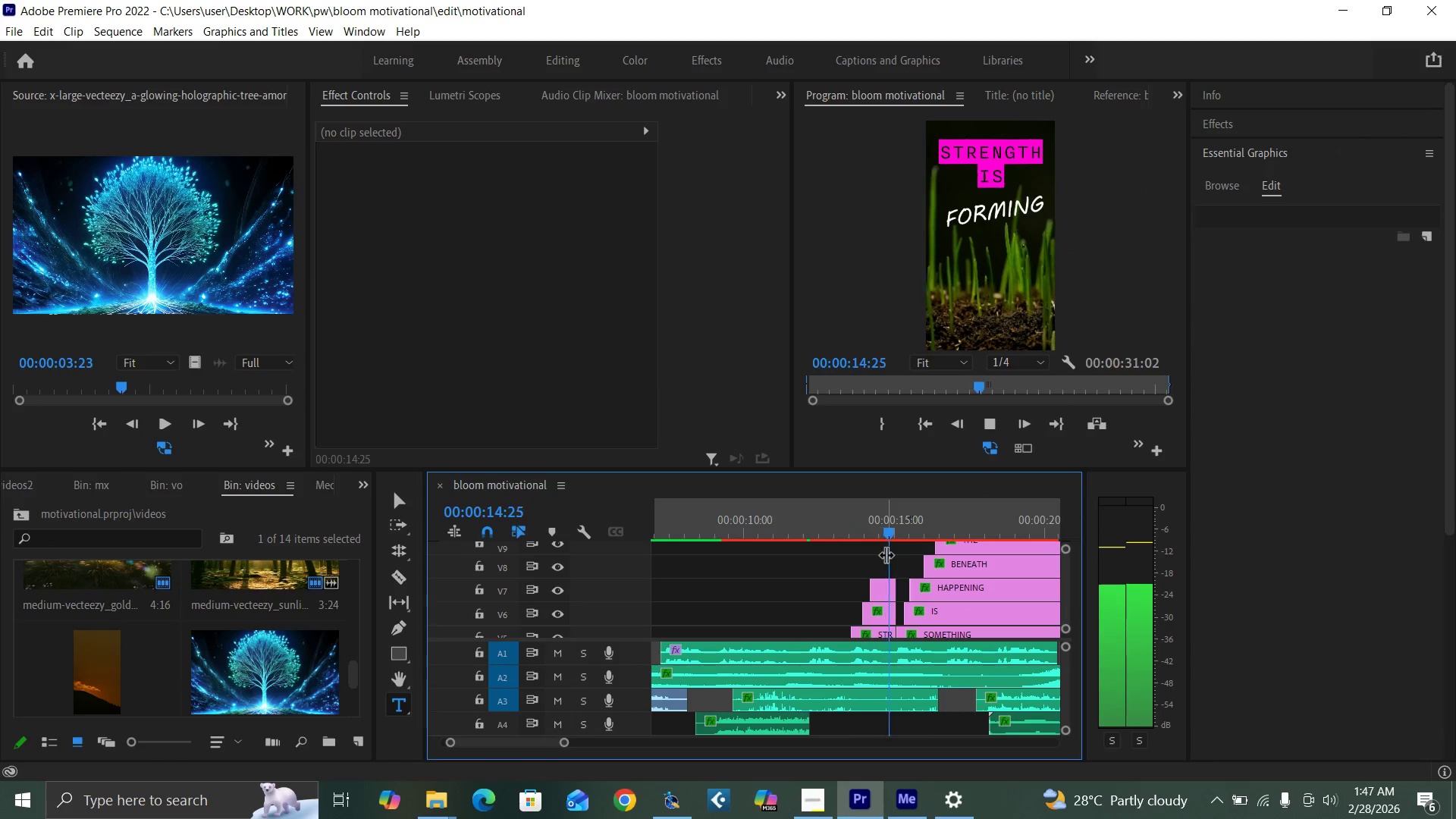 
key(Space)
 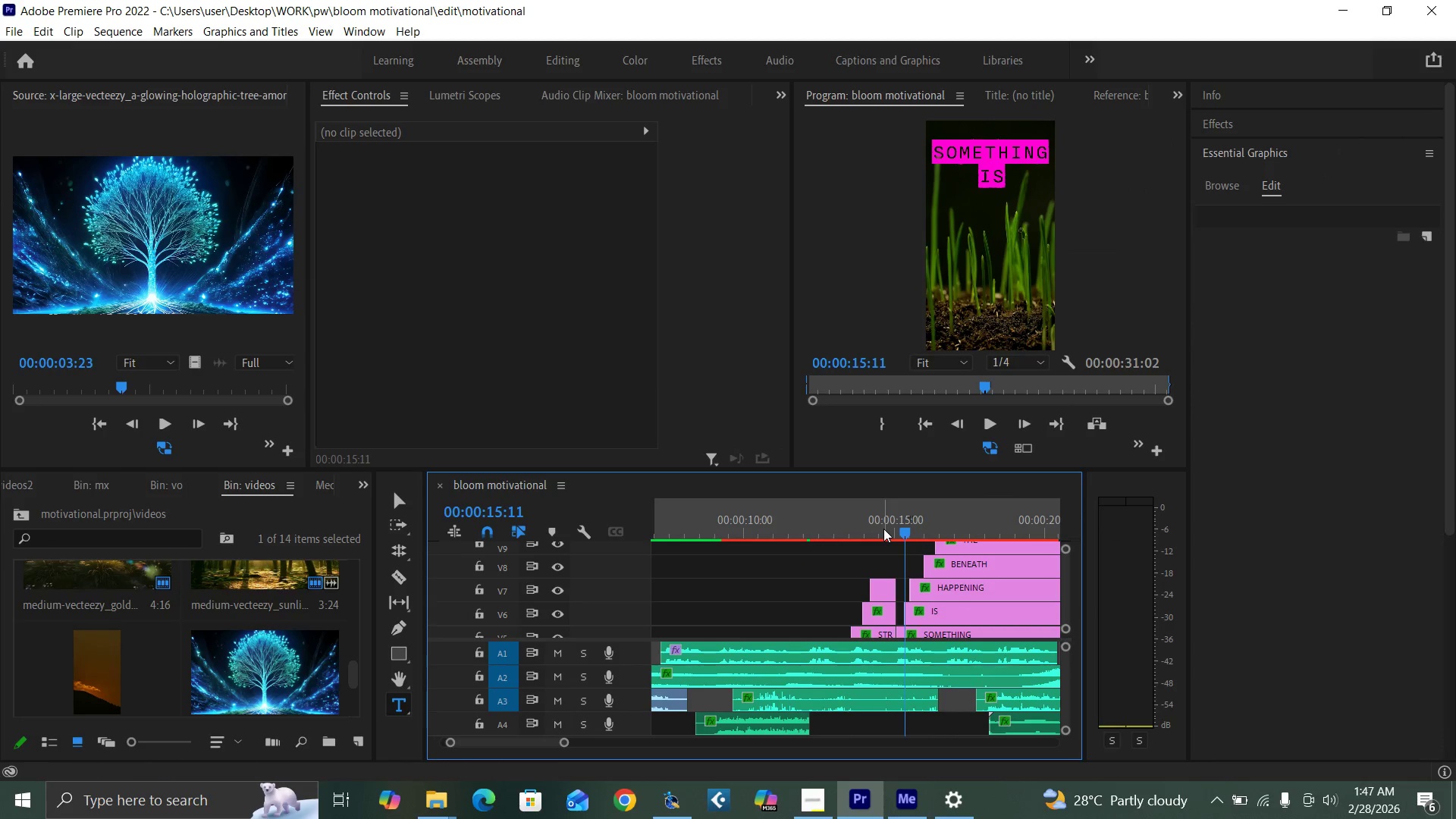 
key(Space)
 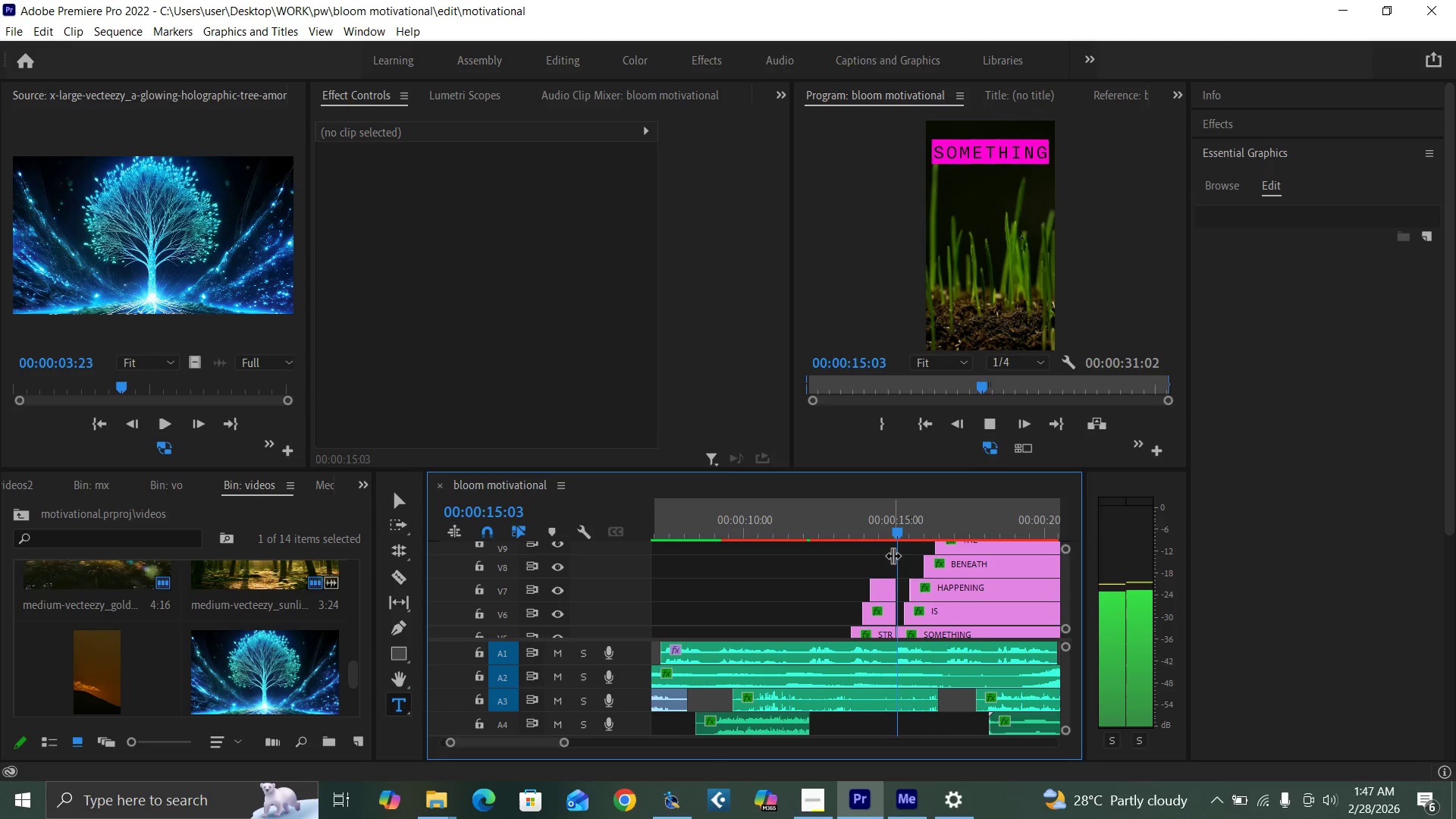 
key(Space)
 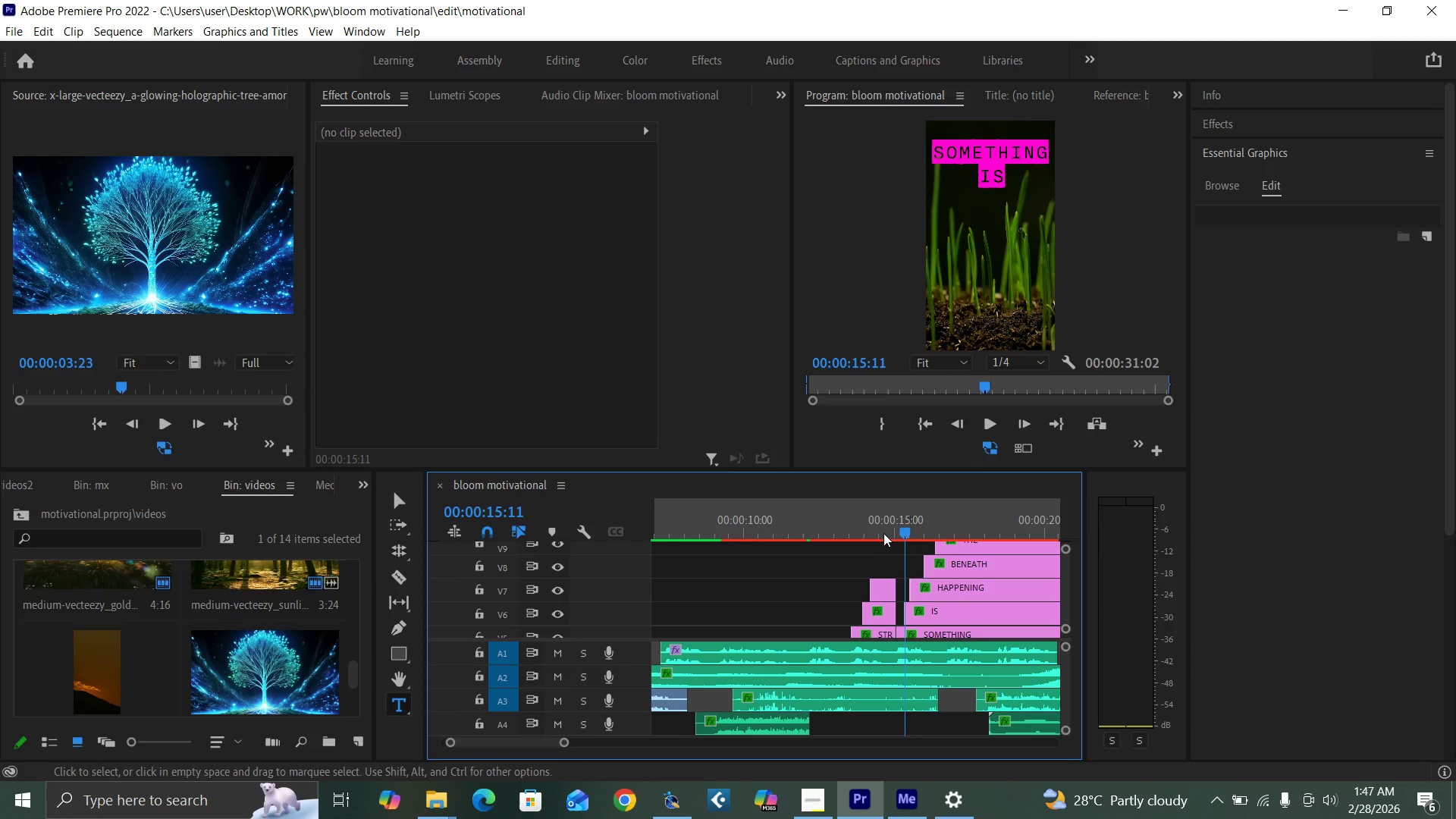 
left_click([878, 531])
 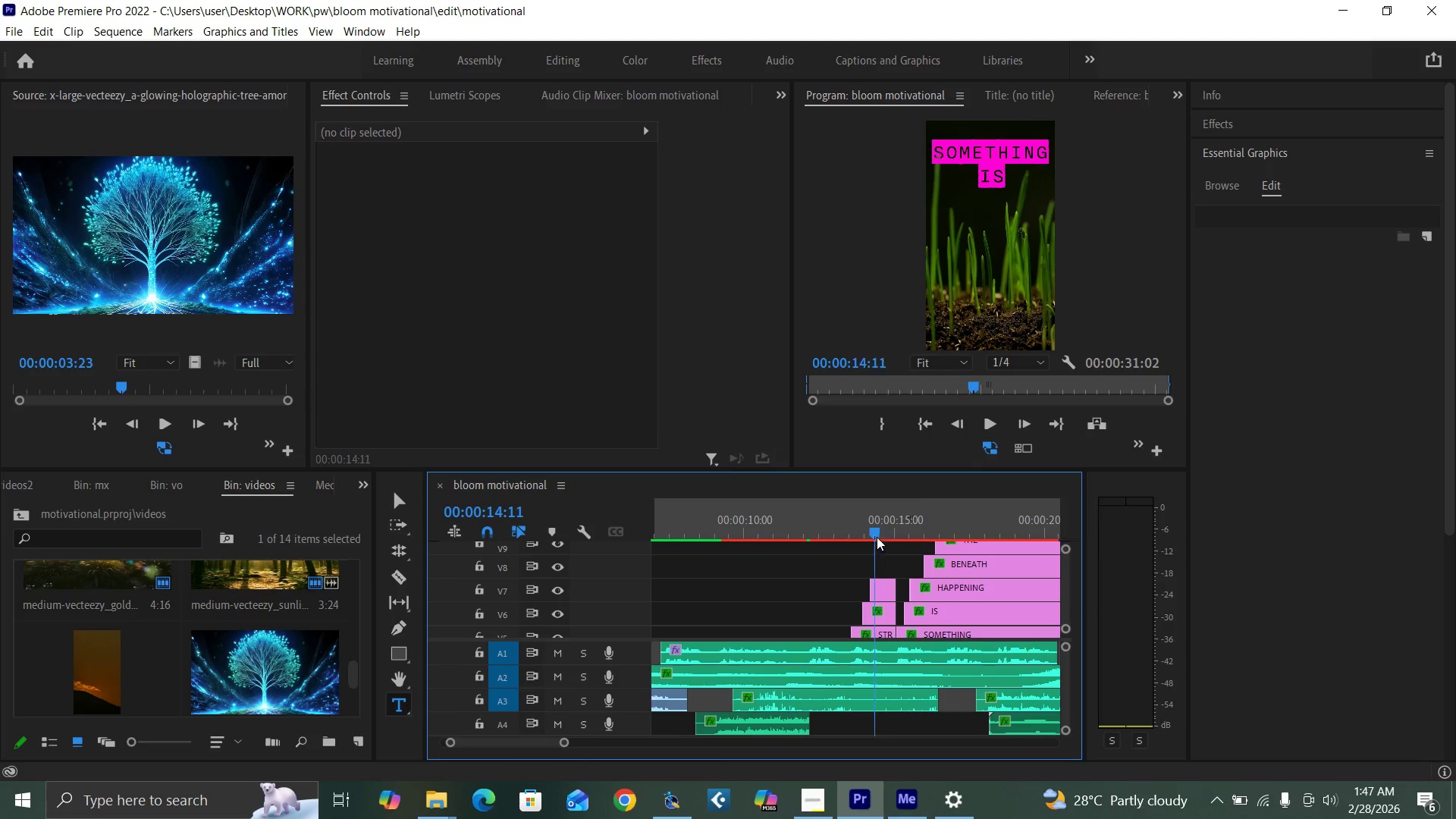 
key(Space)
 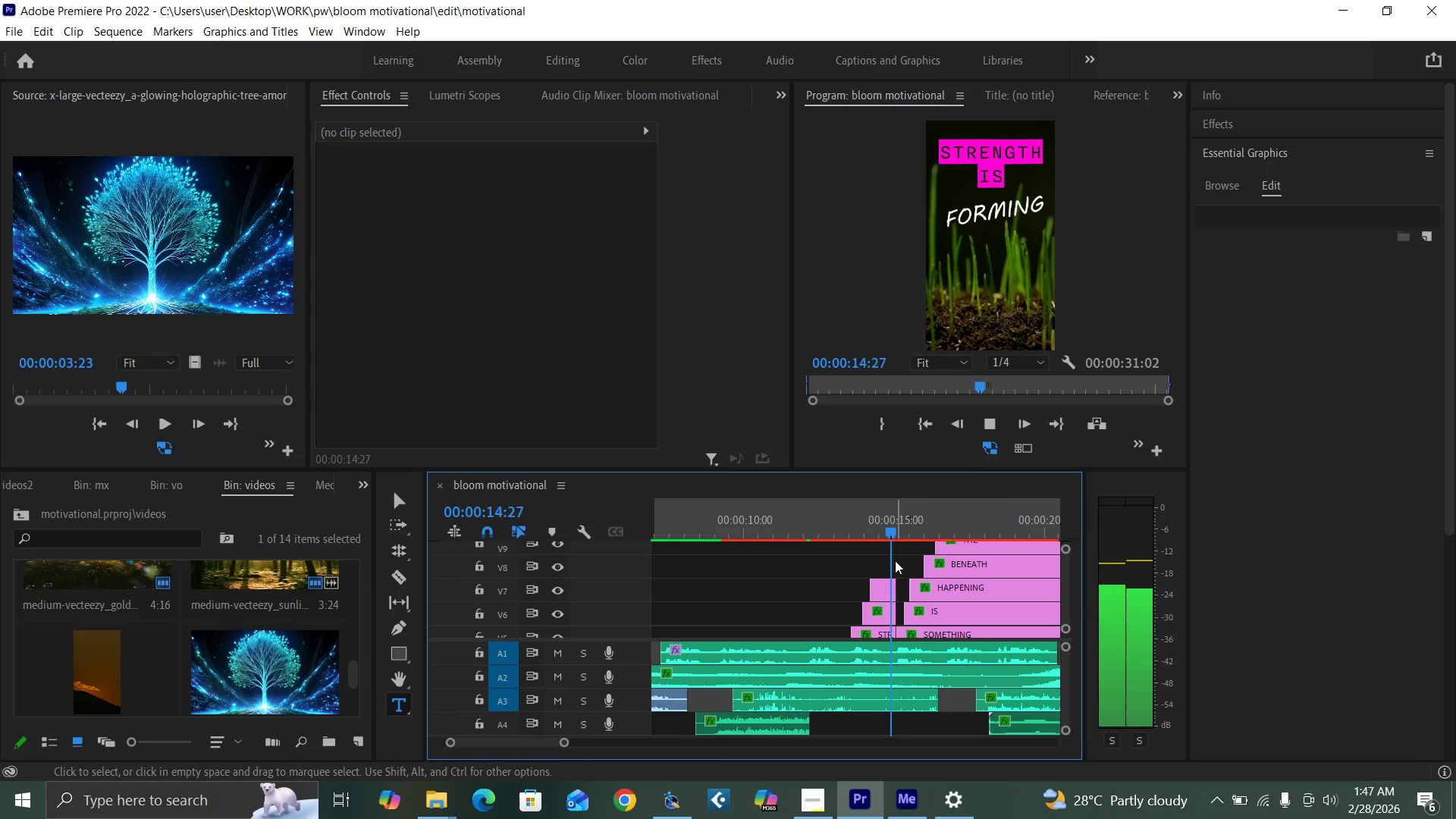 
key(Space)
 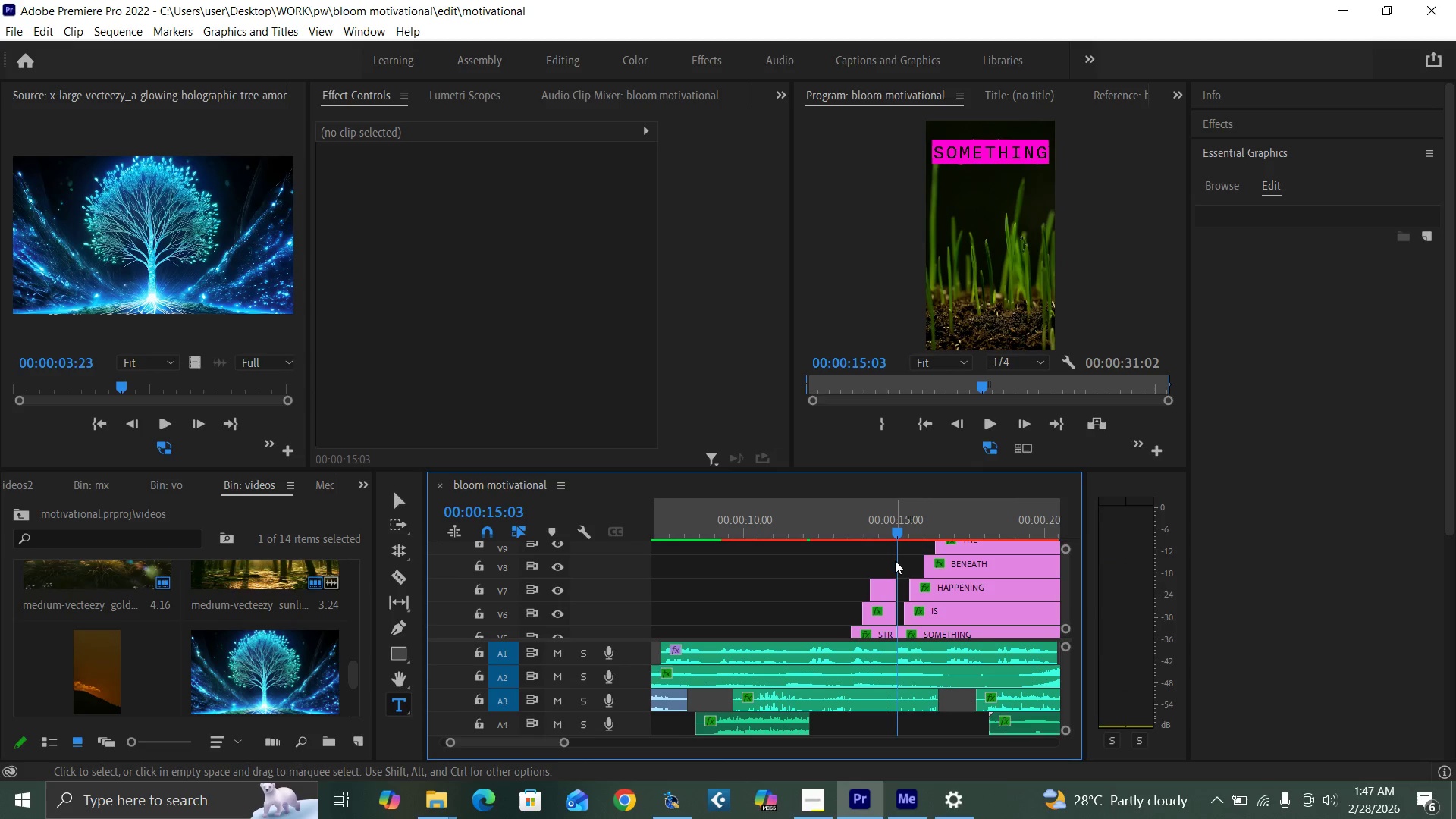 
key(Space)
 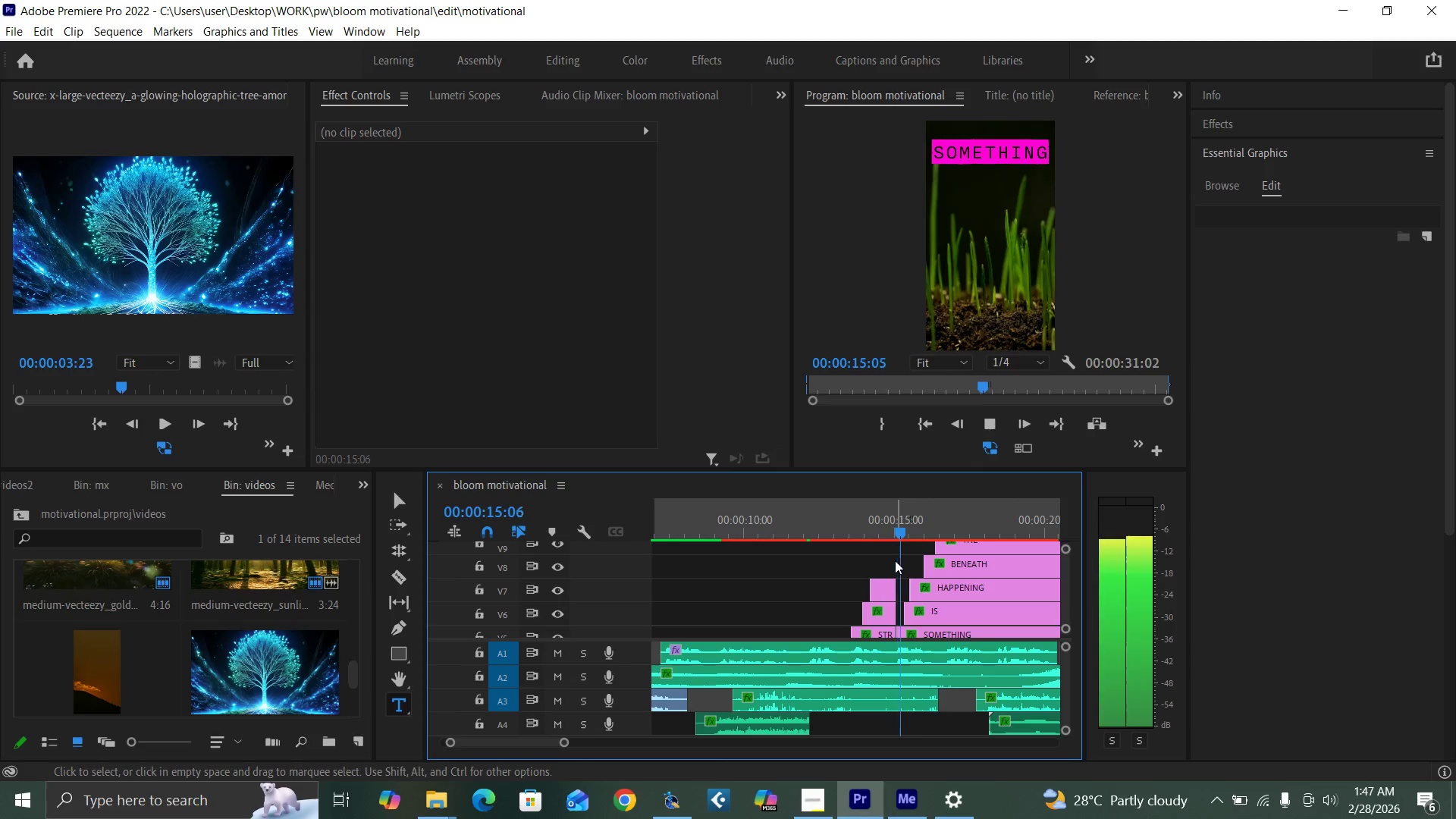 
key(Space)
 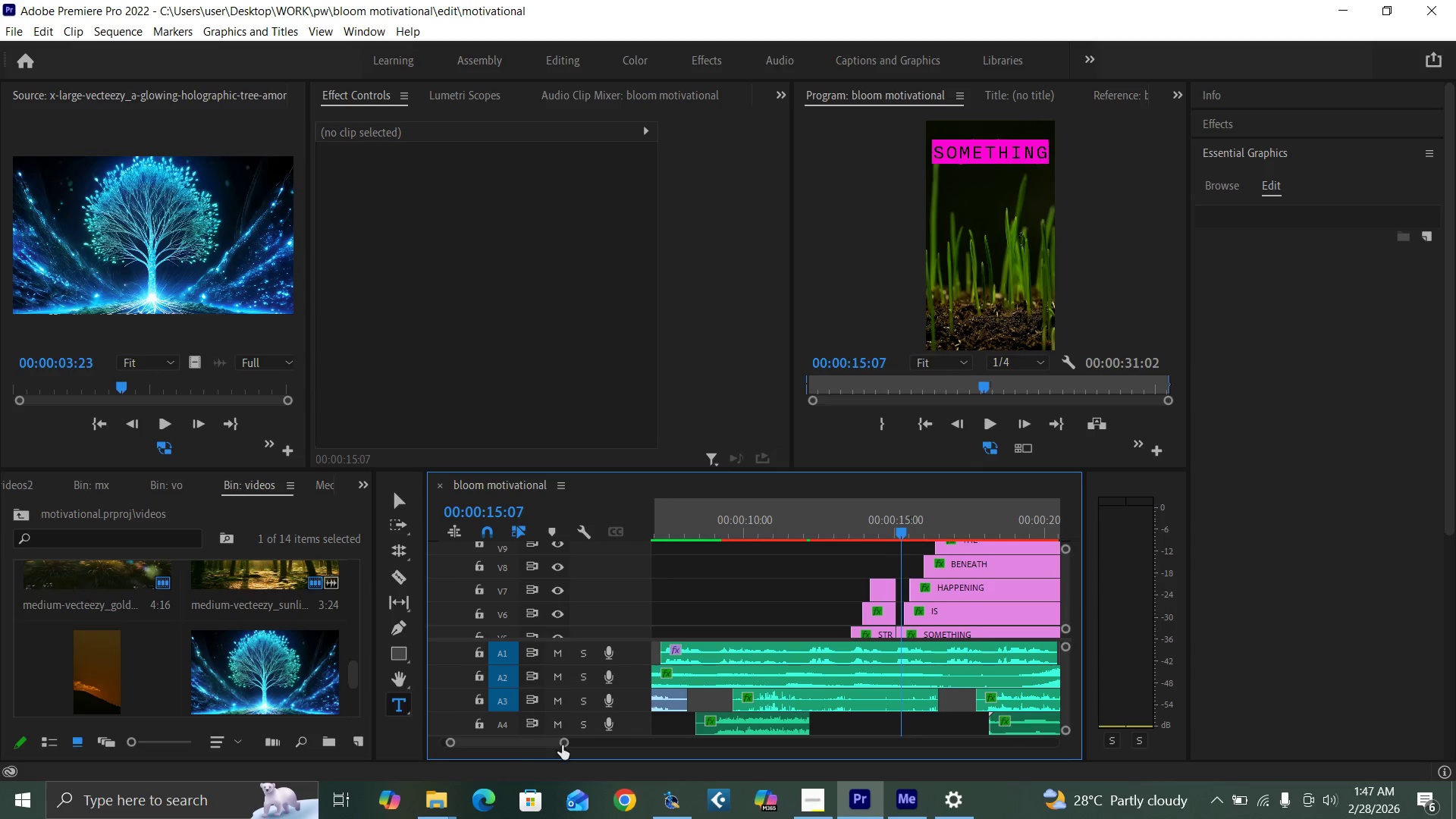 
left_click_drag(start_coordinate=[562, 745], to_coordinate=[538, 745])
 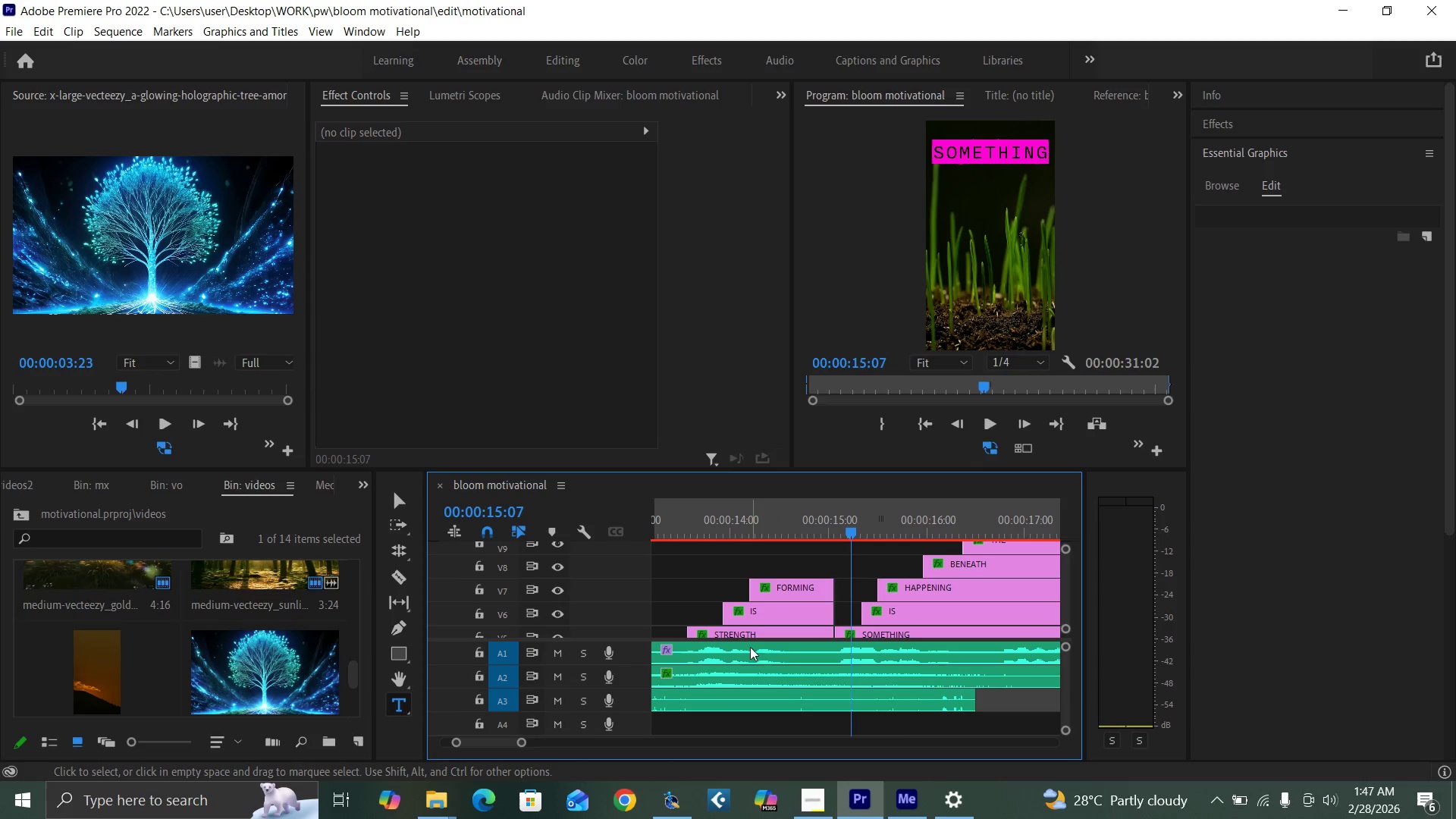 
key(ArrowLeft)
 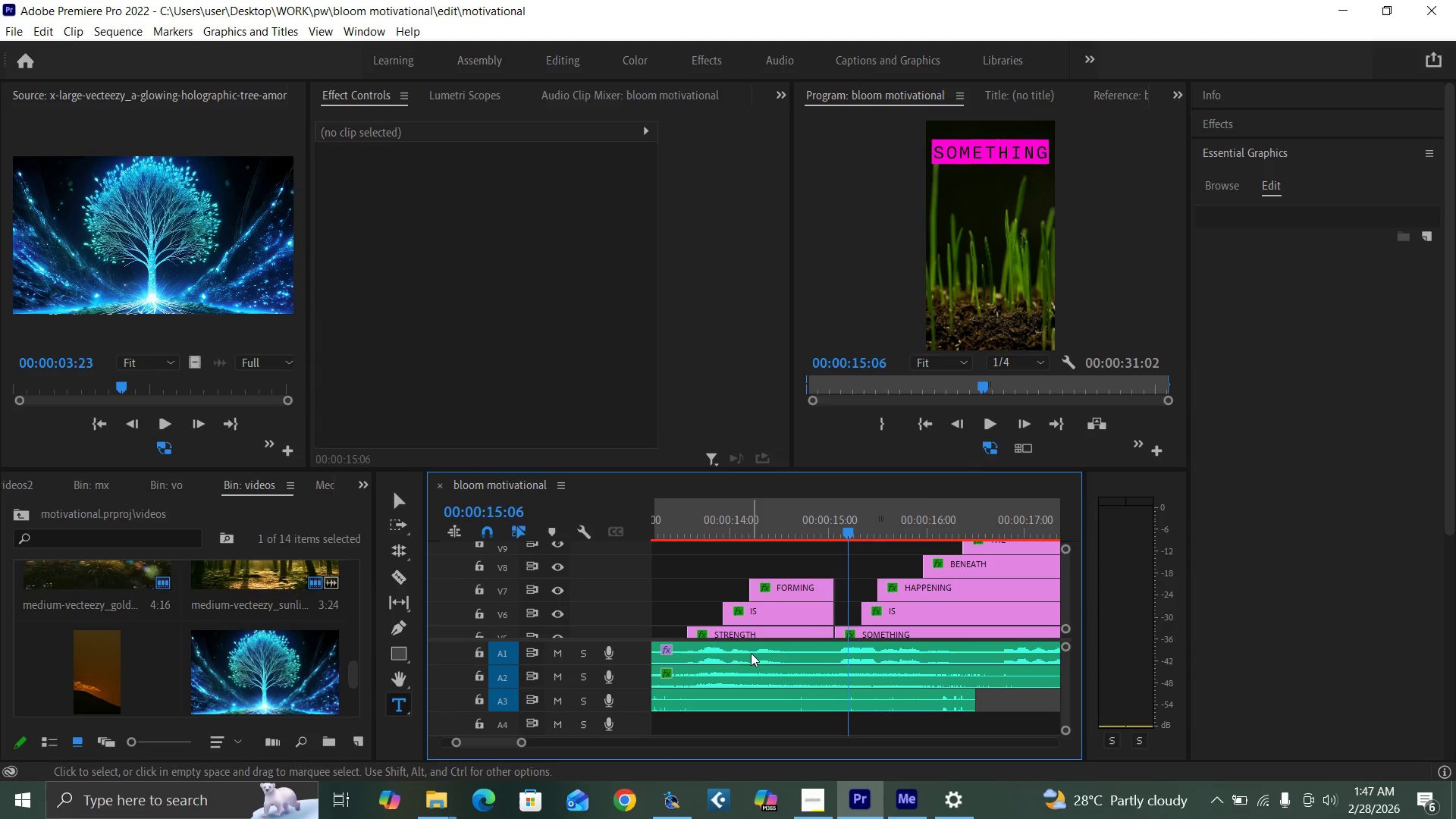 
key(ArrowLeft)
 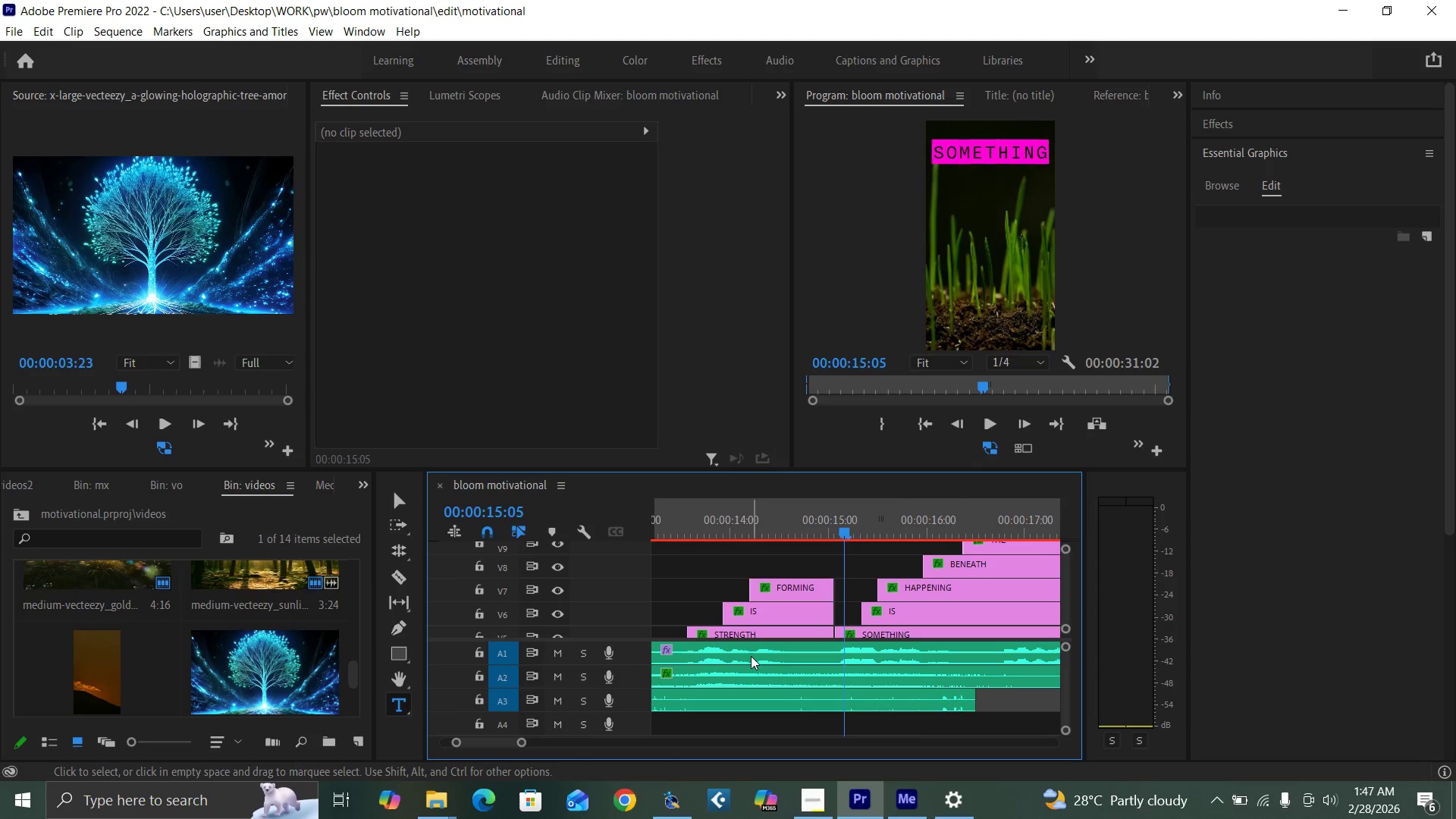 
key(ArrowLeft)
 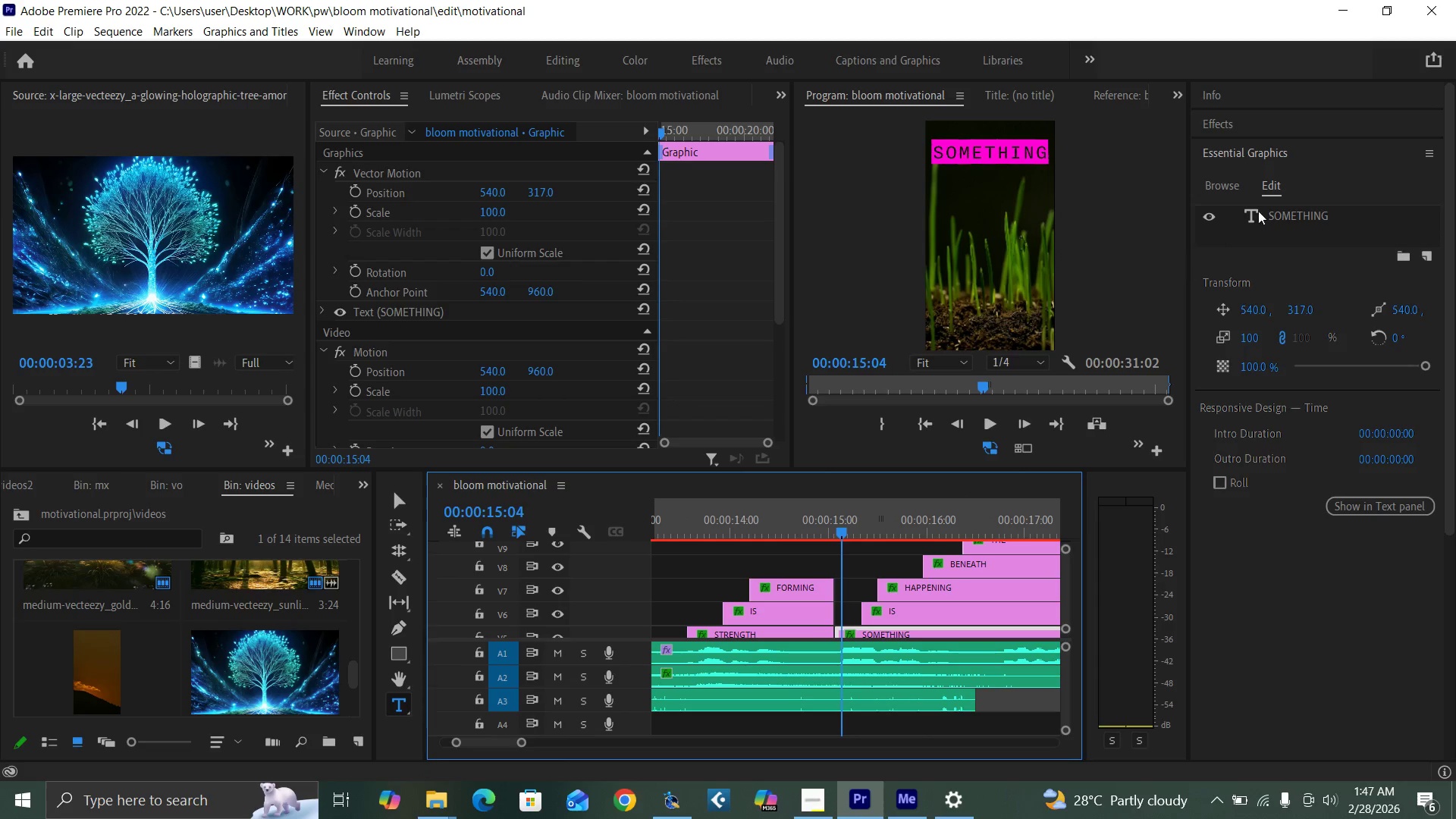 
double_click([1296, 216])
 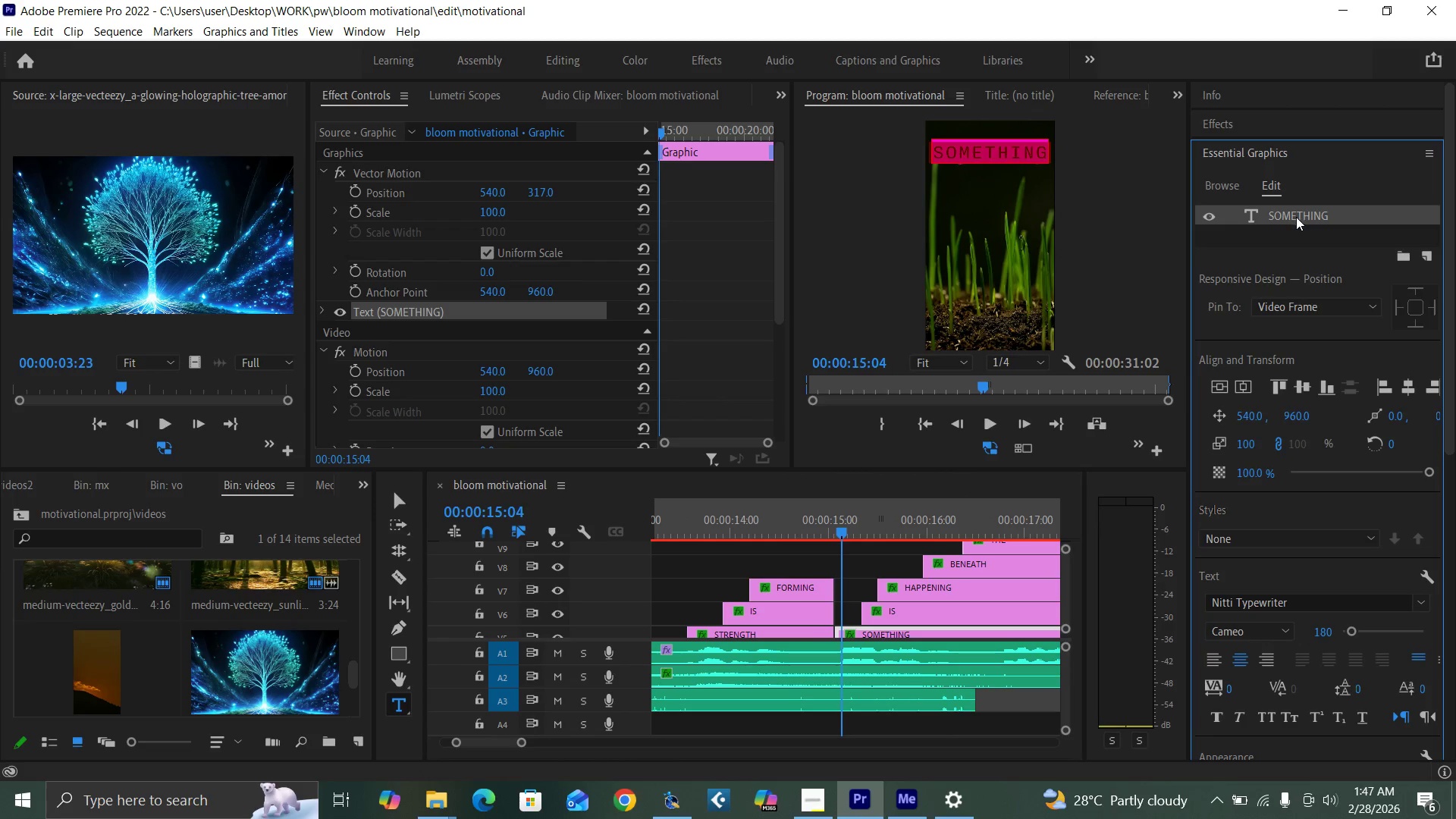 
type(YOU)
 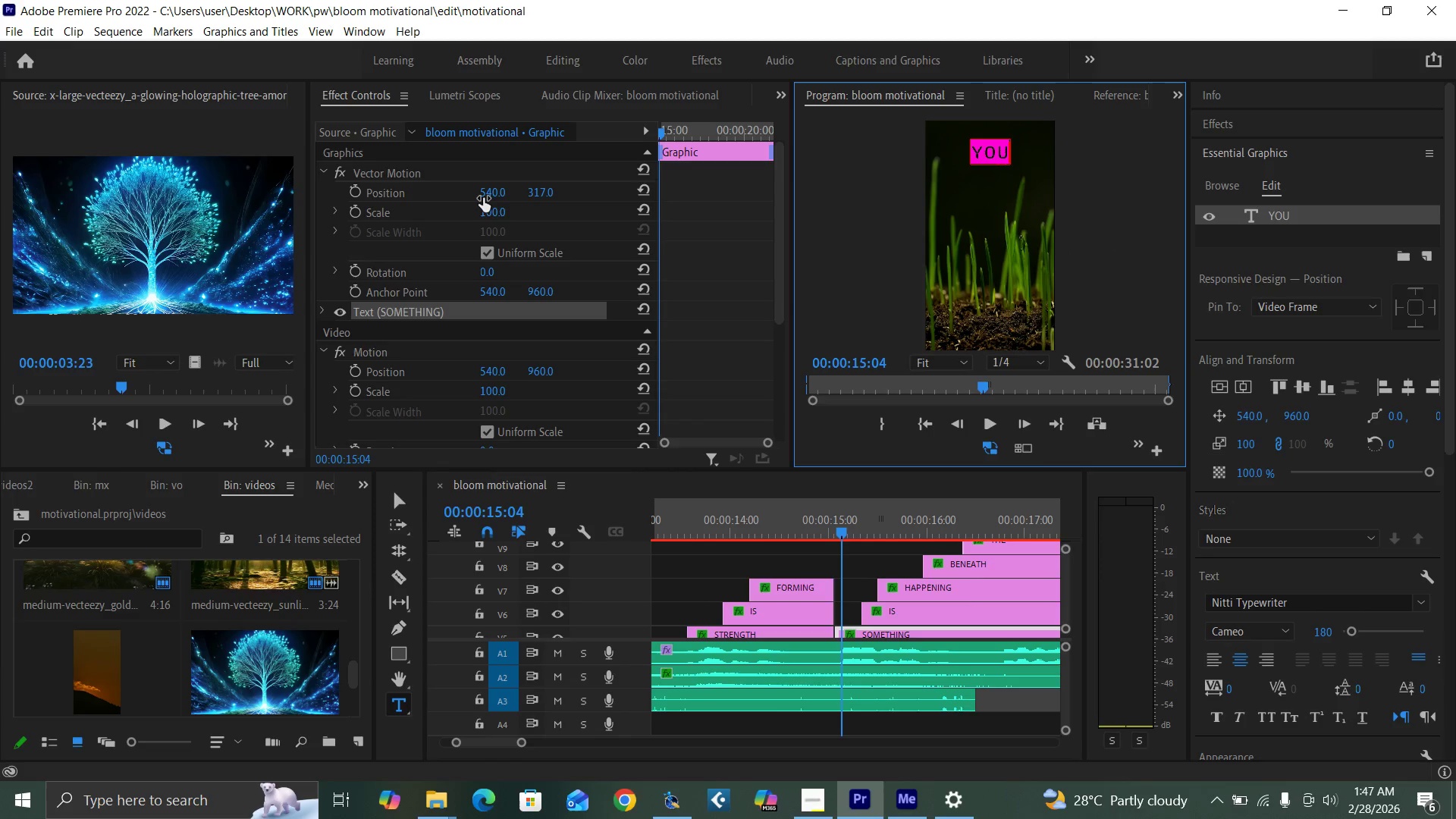 
left_click_drag(start_coordinate=[486, 198], to_coordinate=[230, 249])
 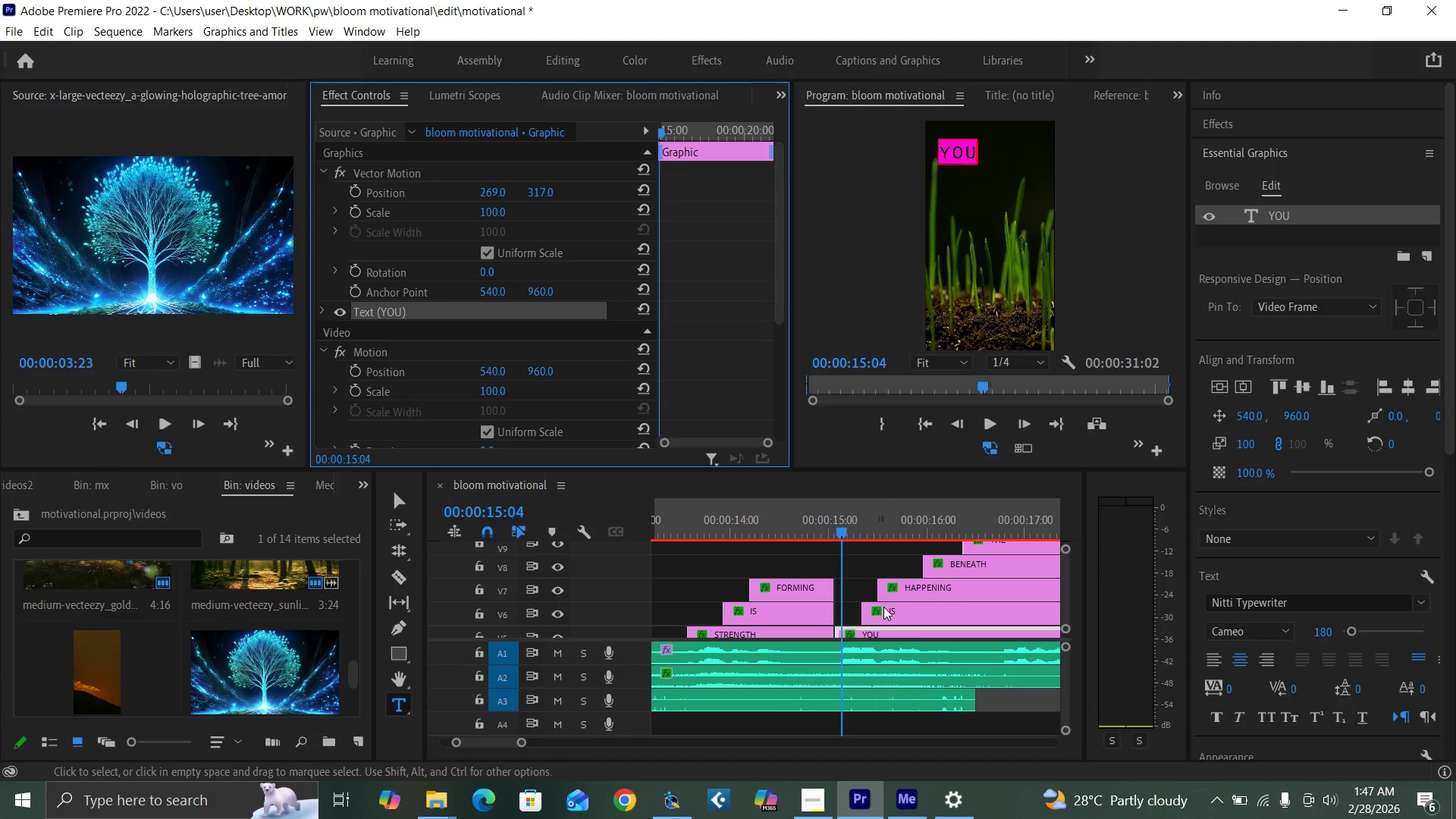 
left_click_drag(start_coordinate=[886, 613], to_coordinate=[869, 616])
 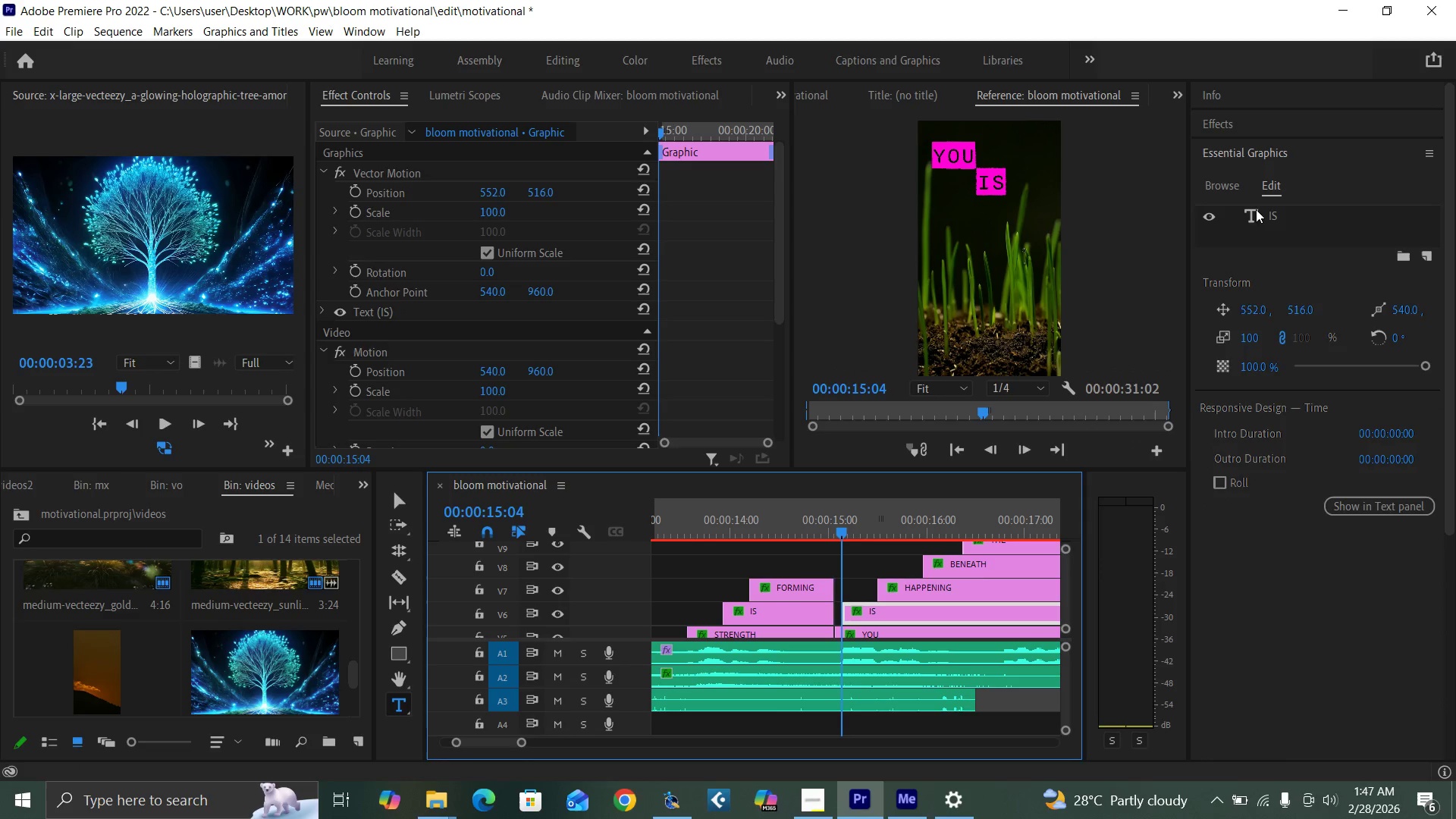 
left_click([1272, 215])
 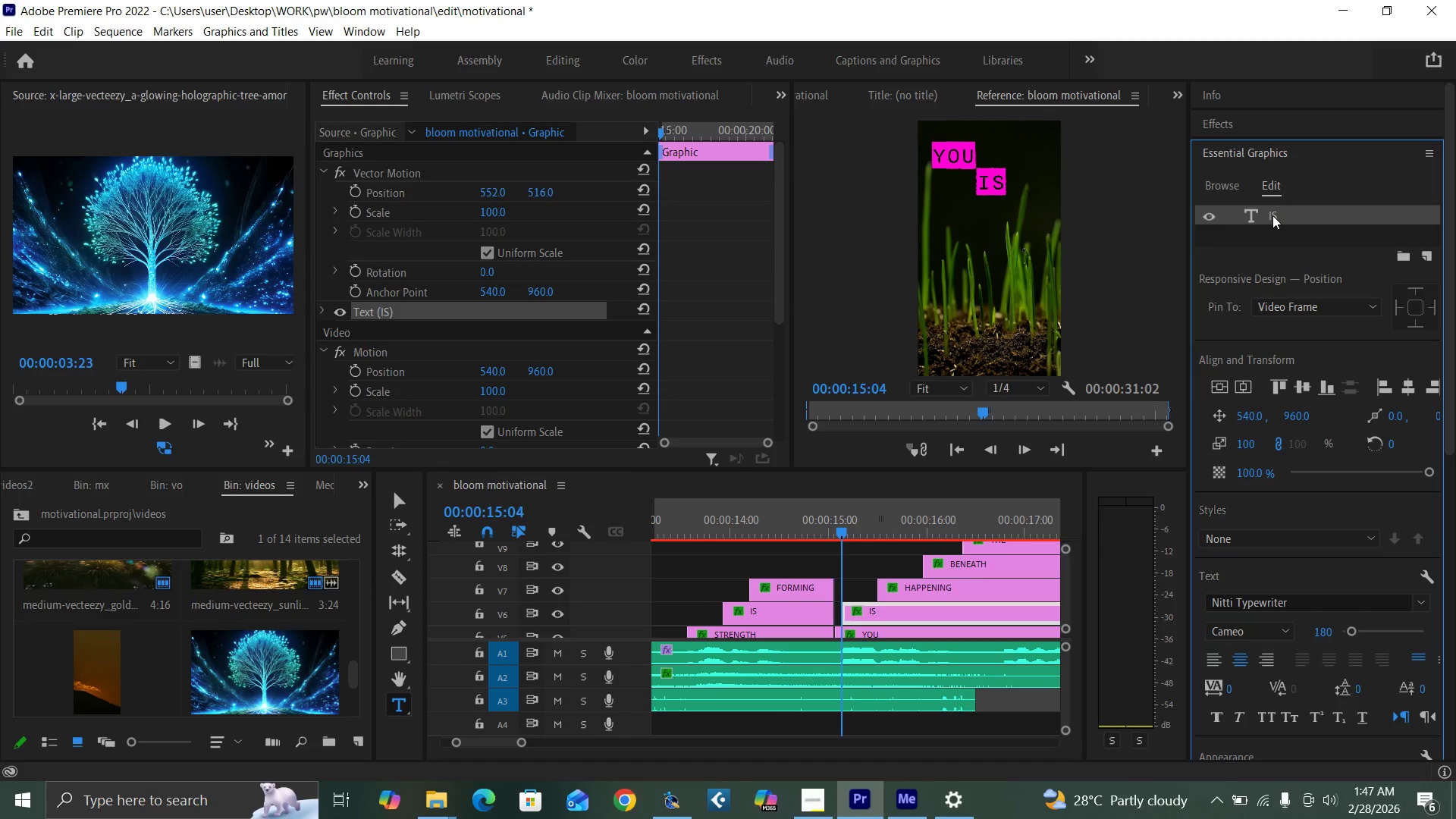 
double_click([1272, 215])
 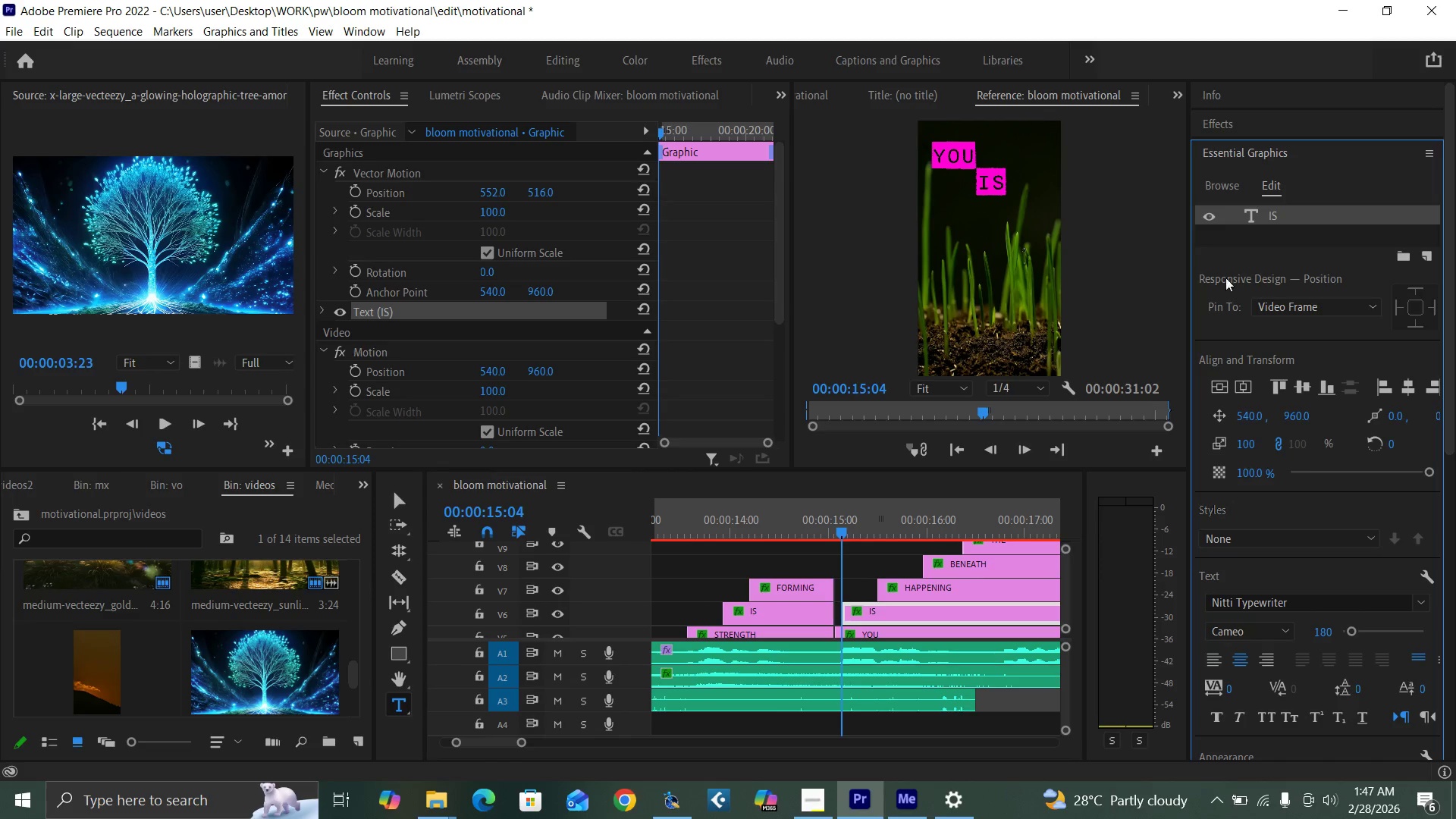 
key(ArrowRight)
 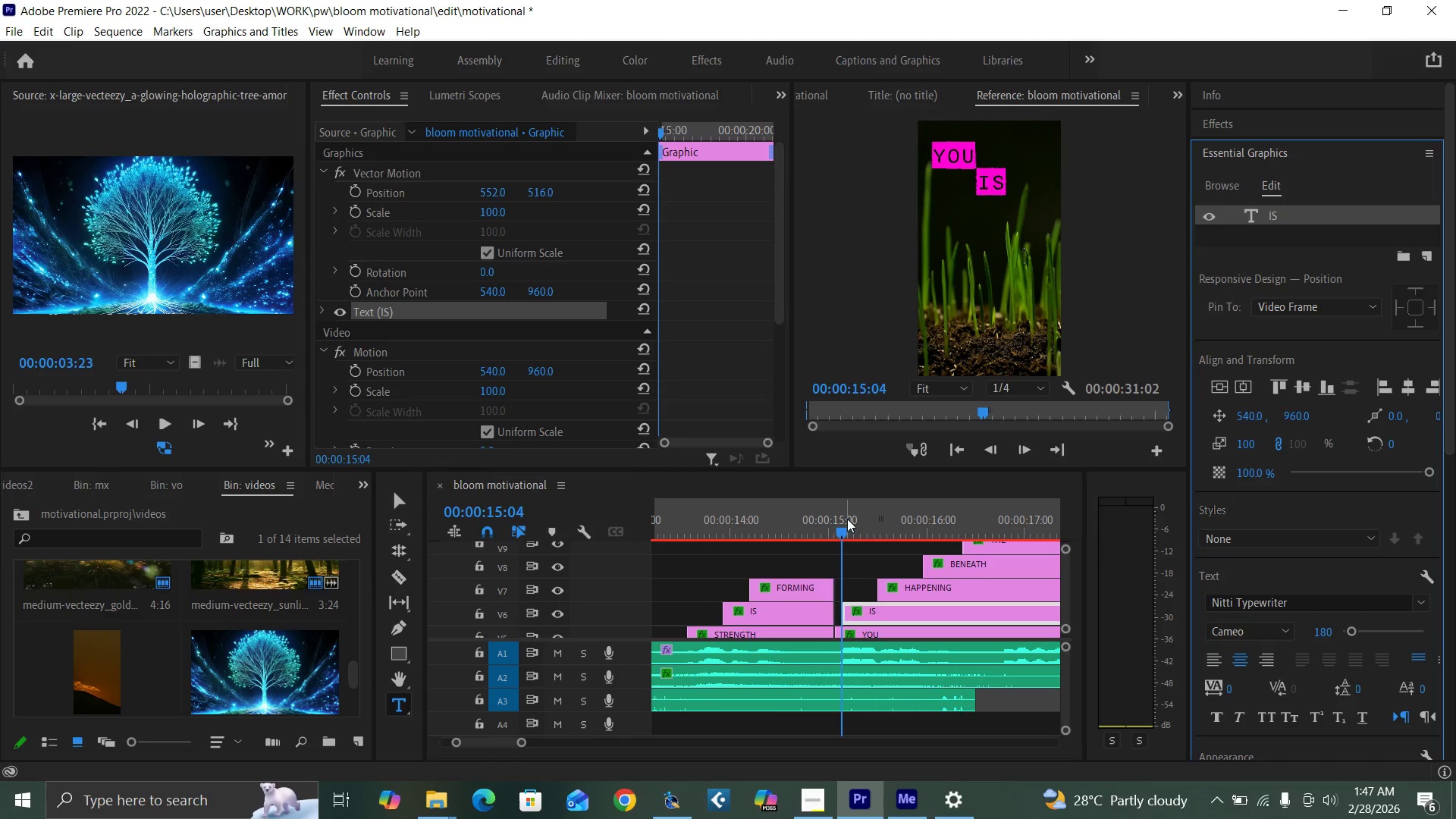 
left_click([846, 533])
 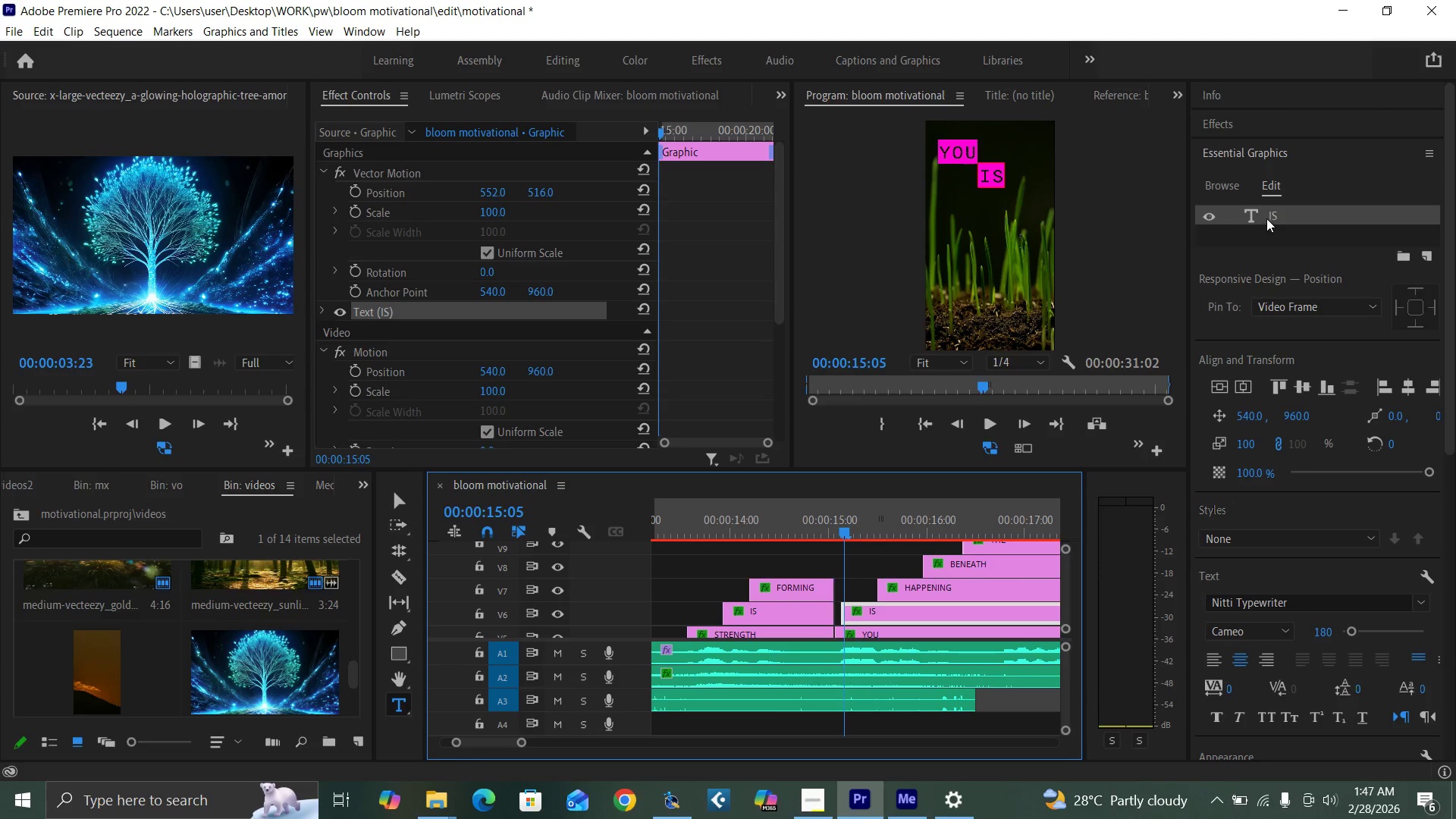 
double_click([1272, 212])
 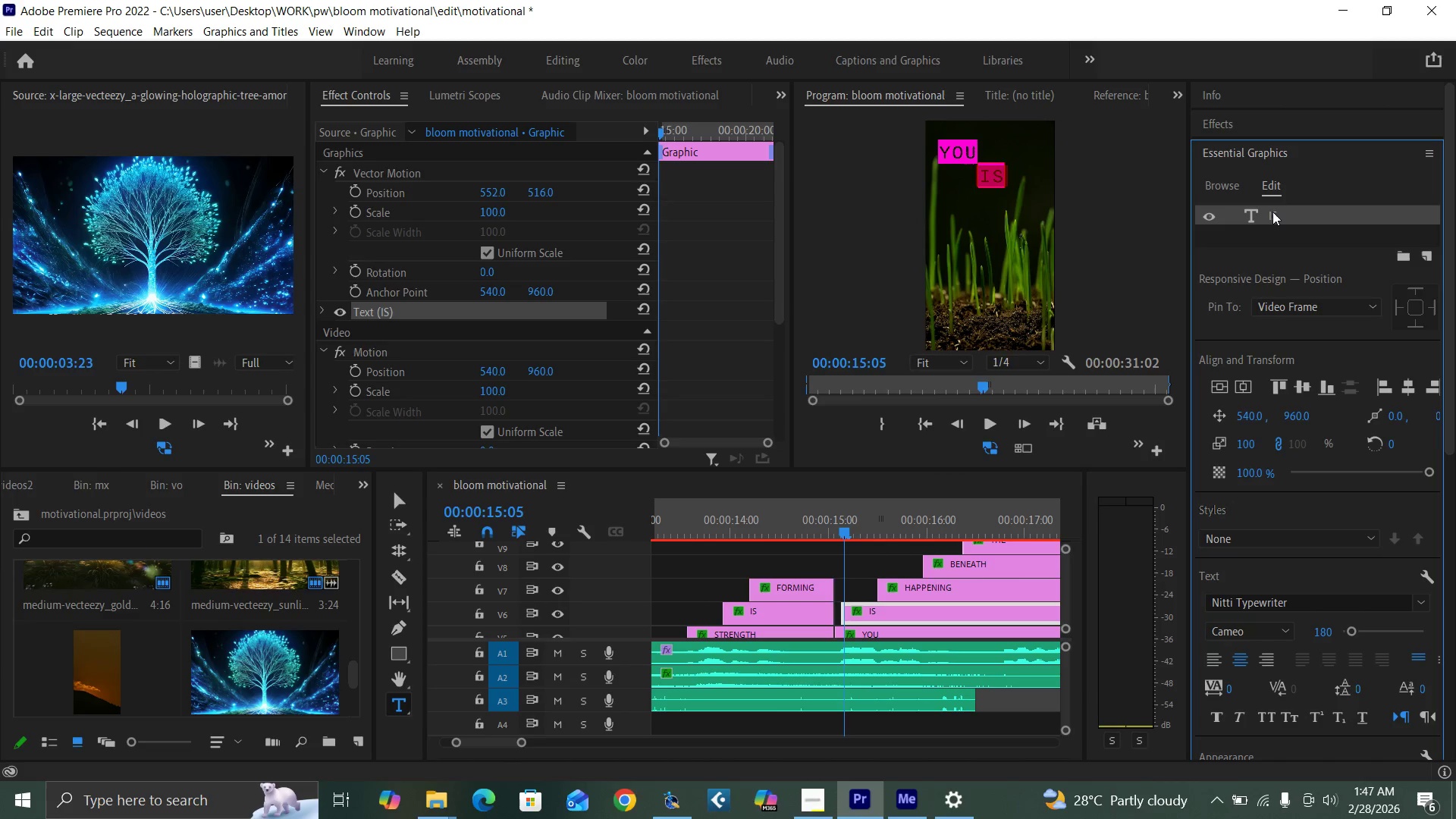 
double_click([1272, 212])
 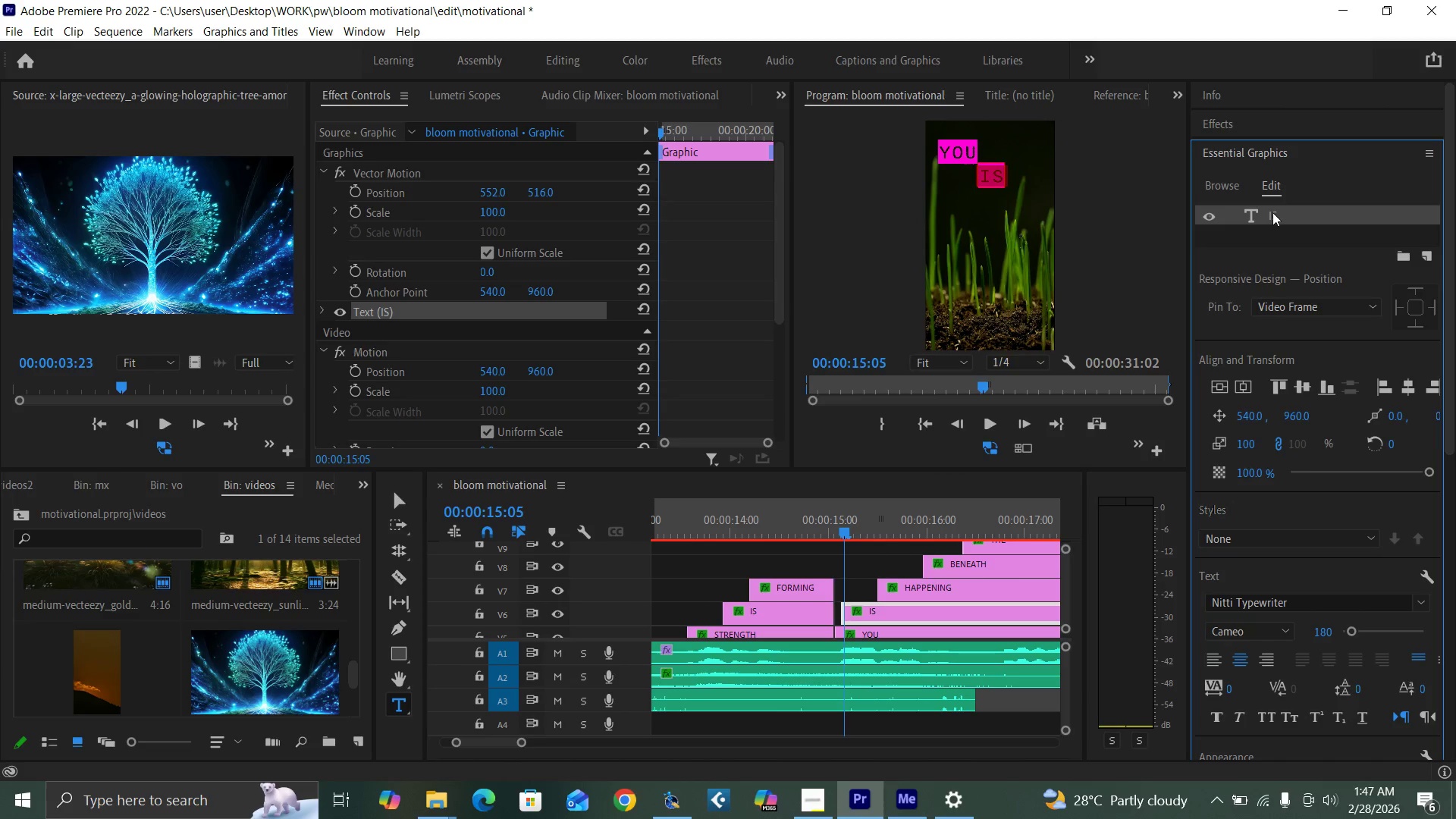 
type(MAY)
 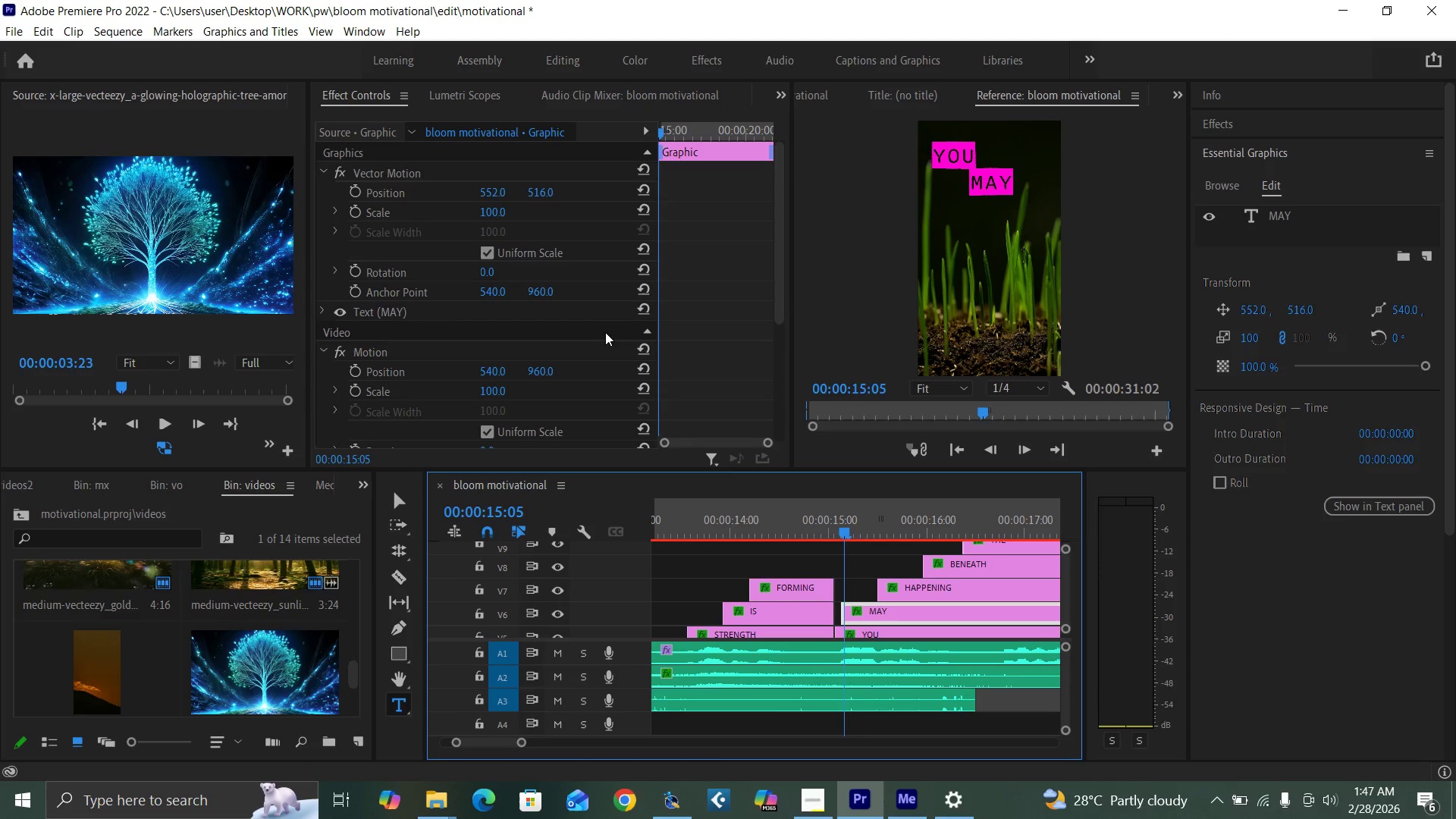 
left_click([532, 191])
 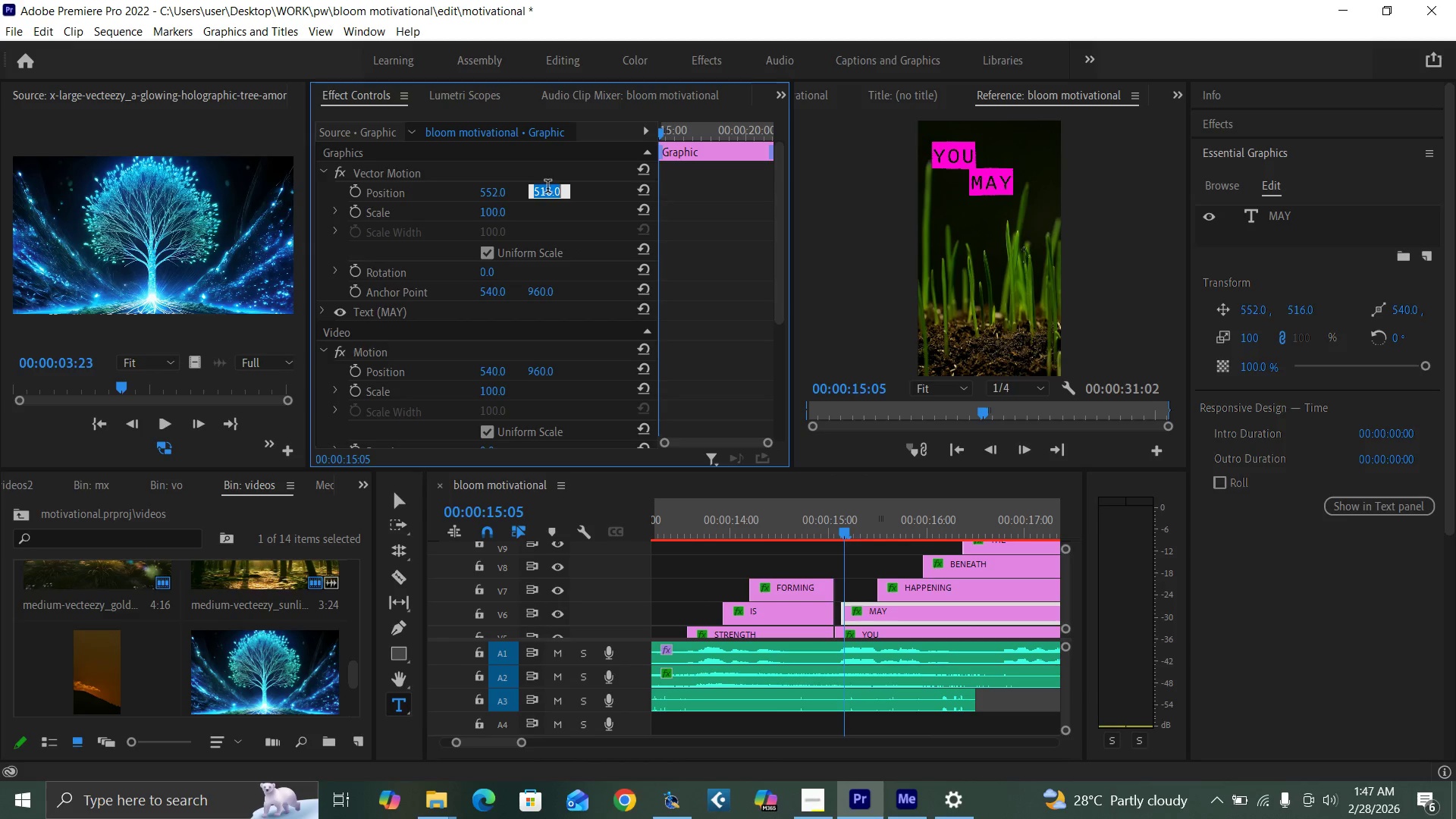 
type(317)
 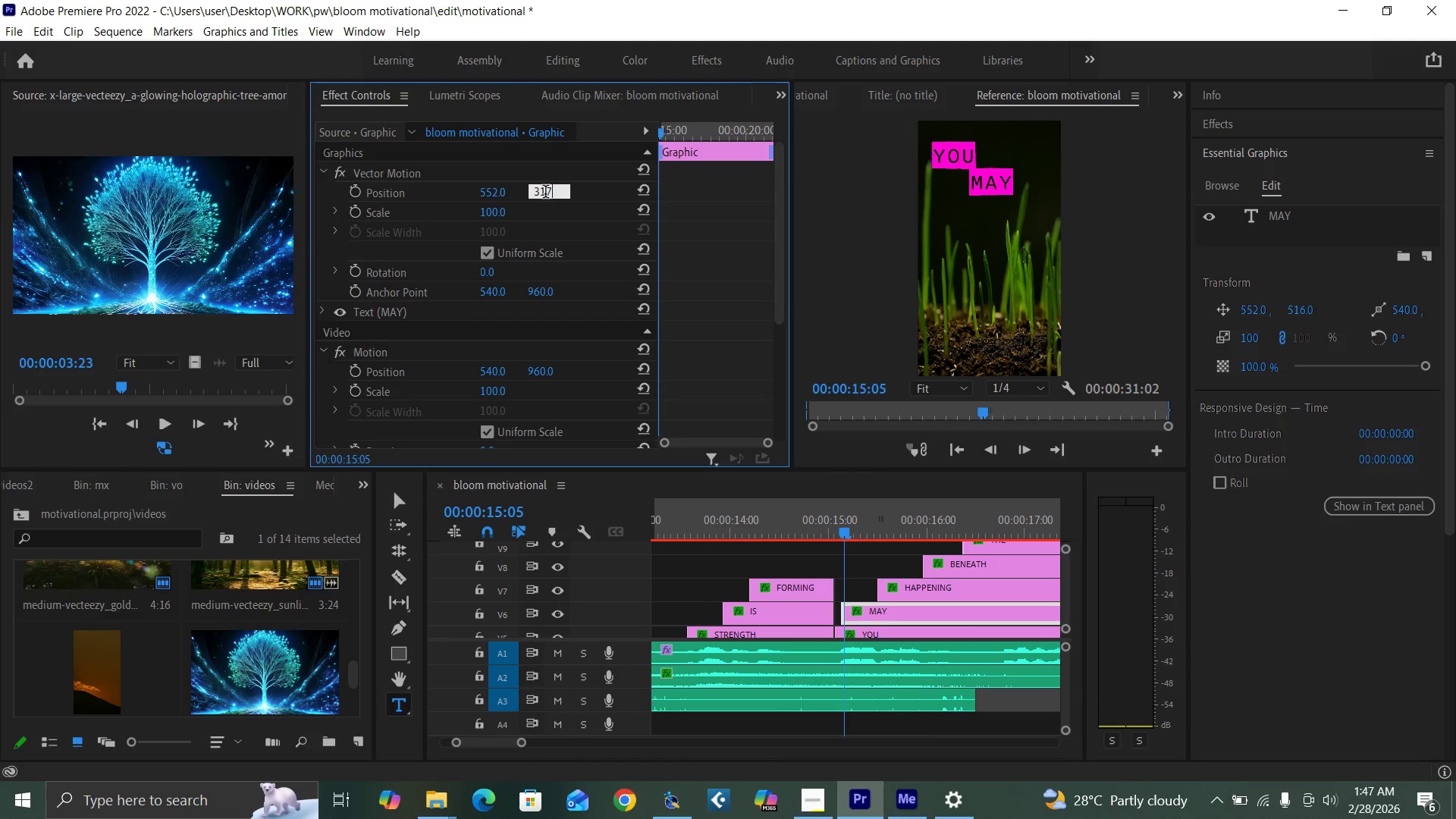 
key(Enter)
 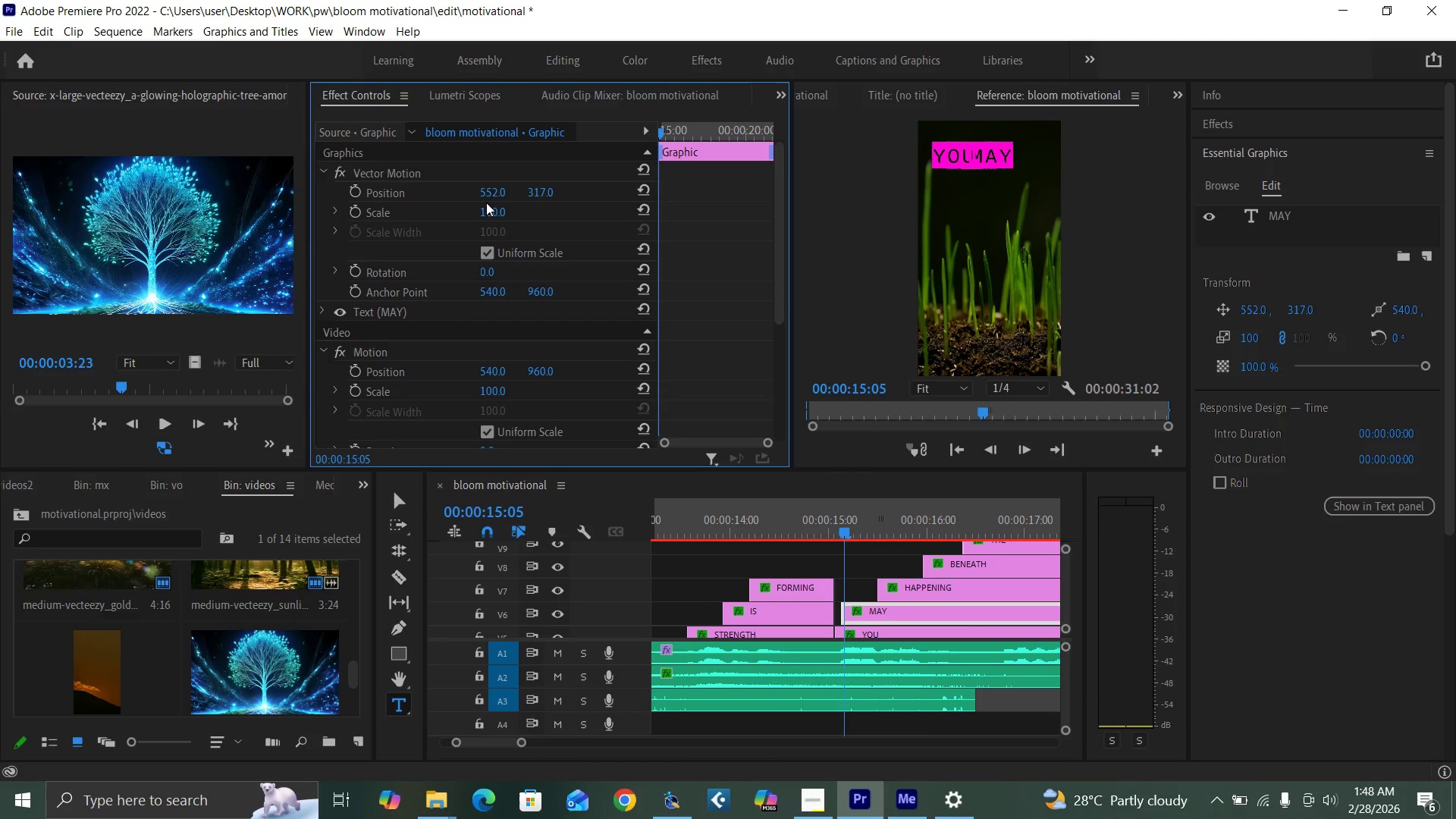 
left_click_drag(start_coordinate=[493, 190], to_coordinate=[733, 180])
 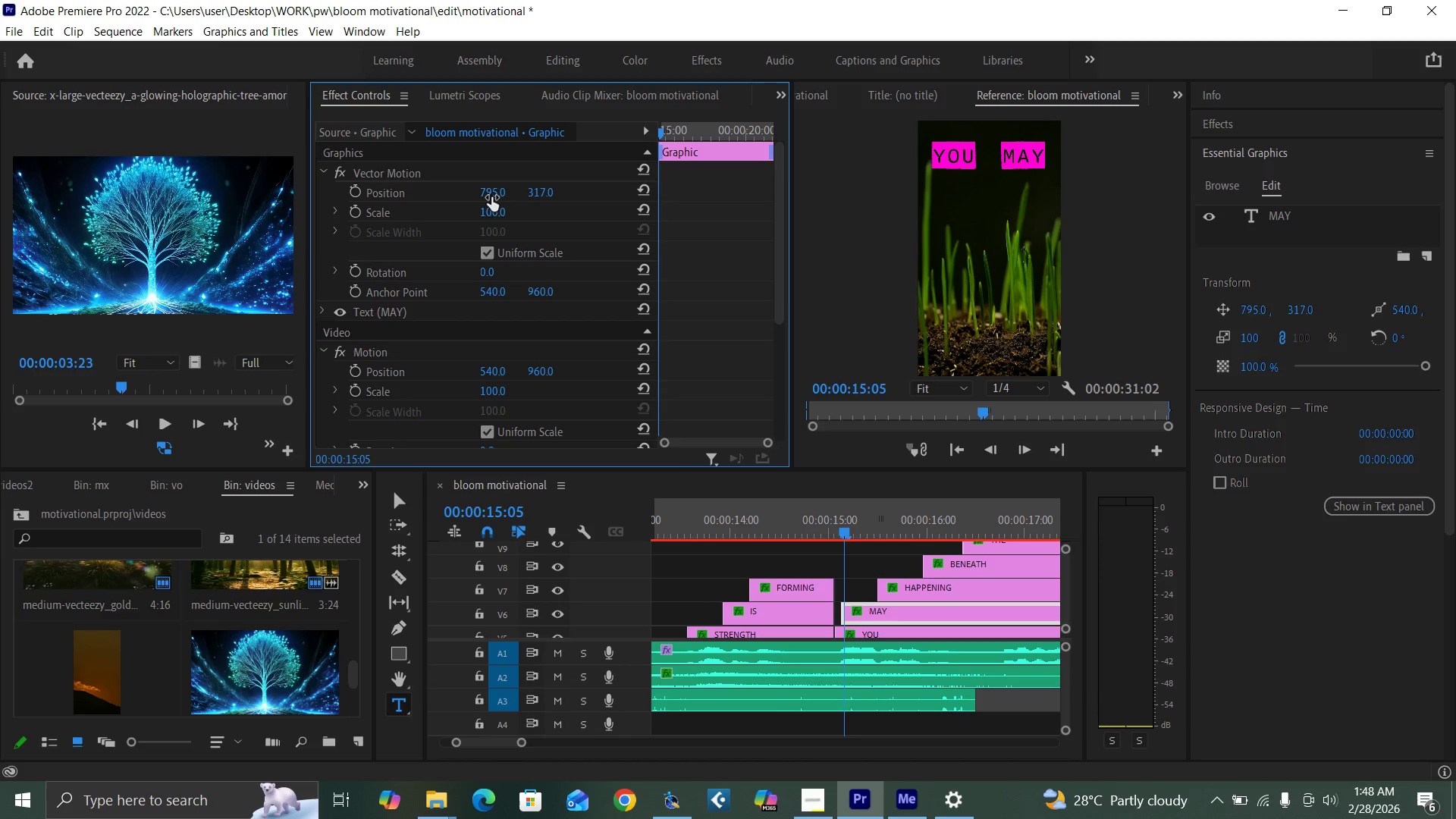 
key(Control+S)
 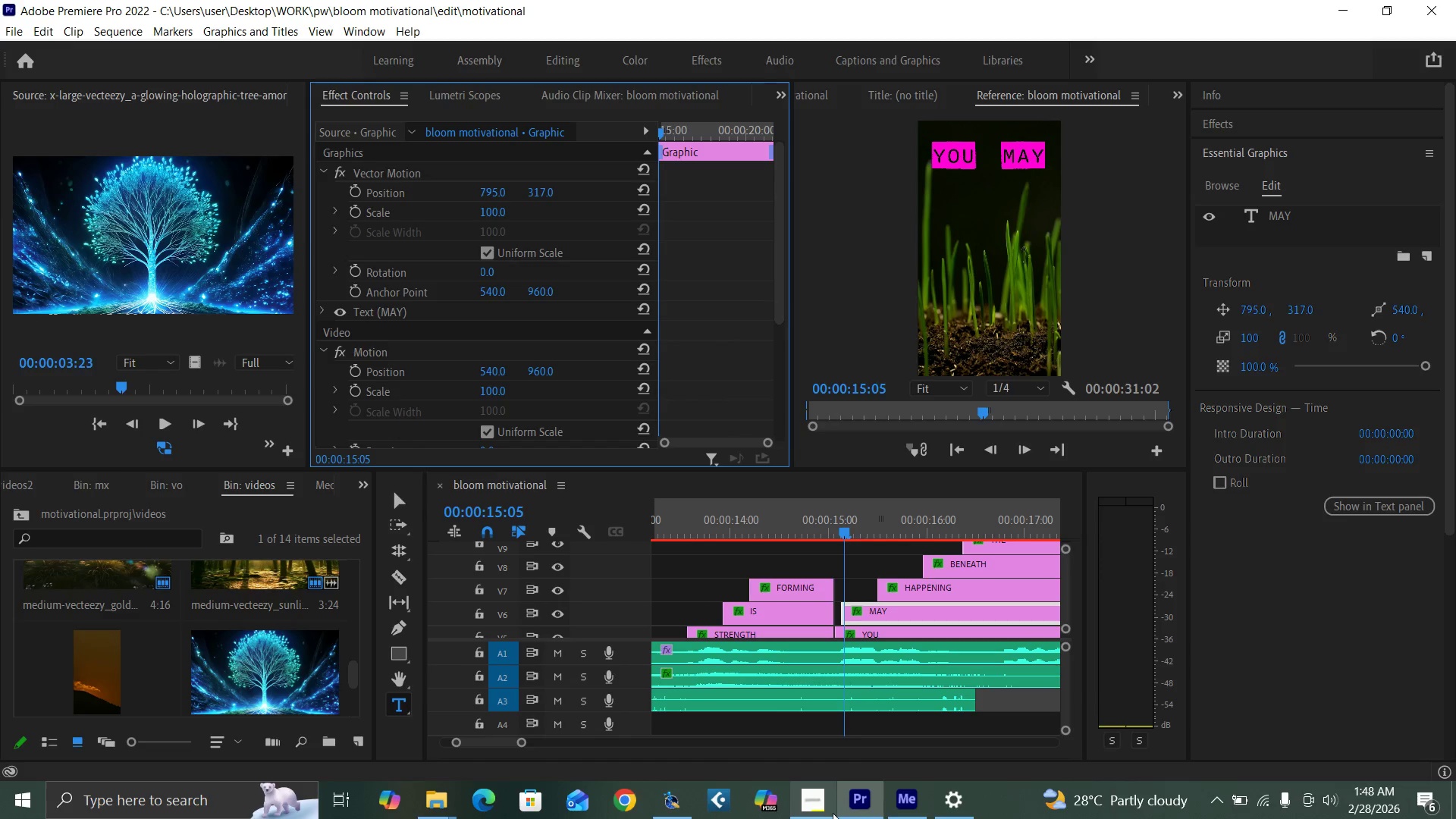 
left_click([814, 807])